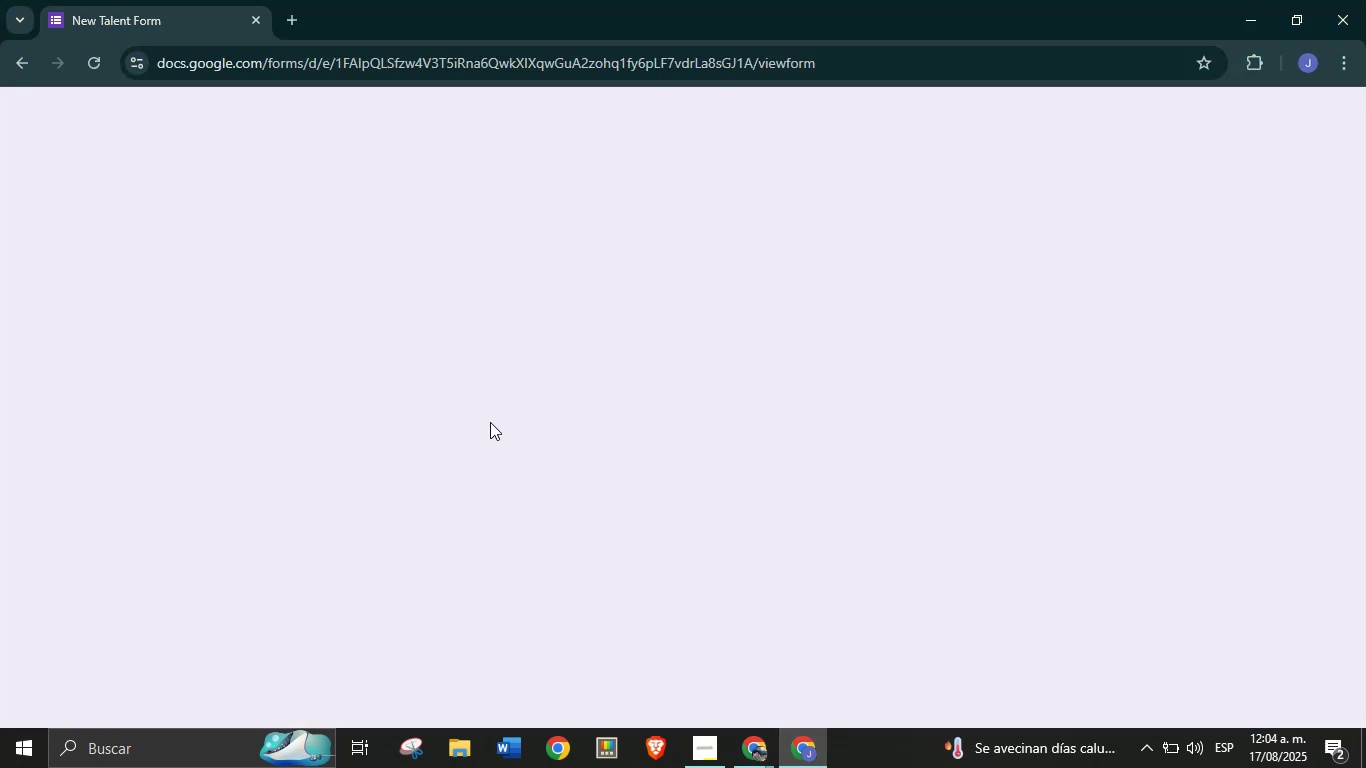 
scroll: coordinate [499, 407], scroll_direction: up, amount: 6.0
 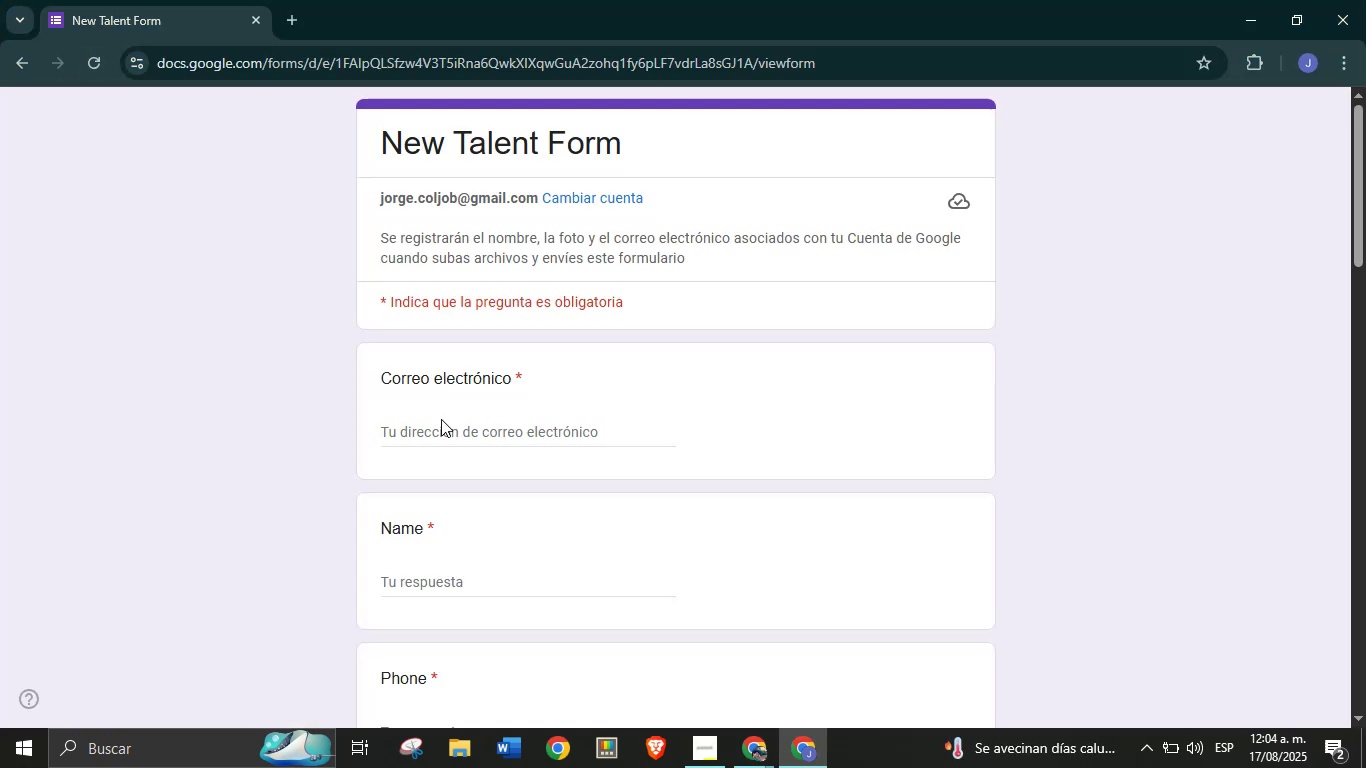 
double_click([441, 430])
 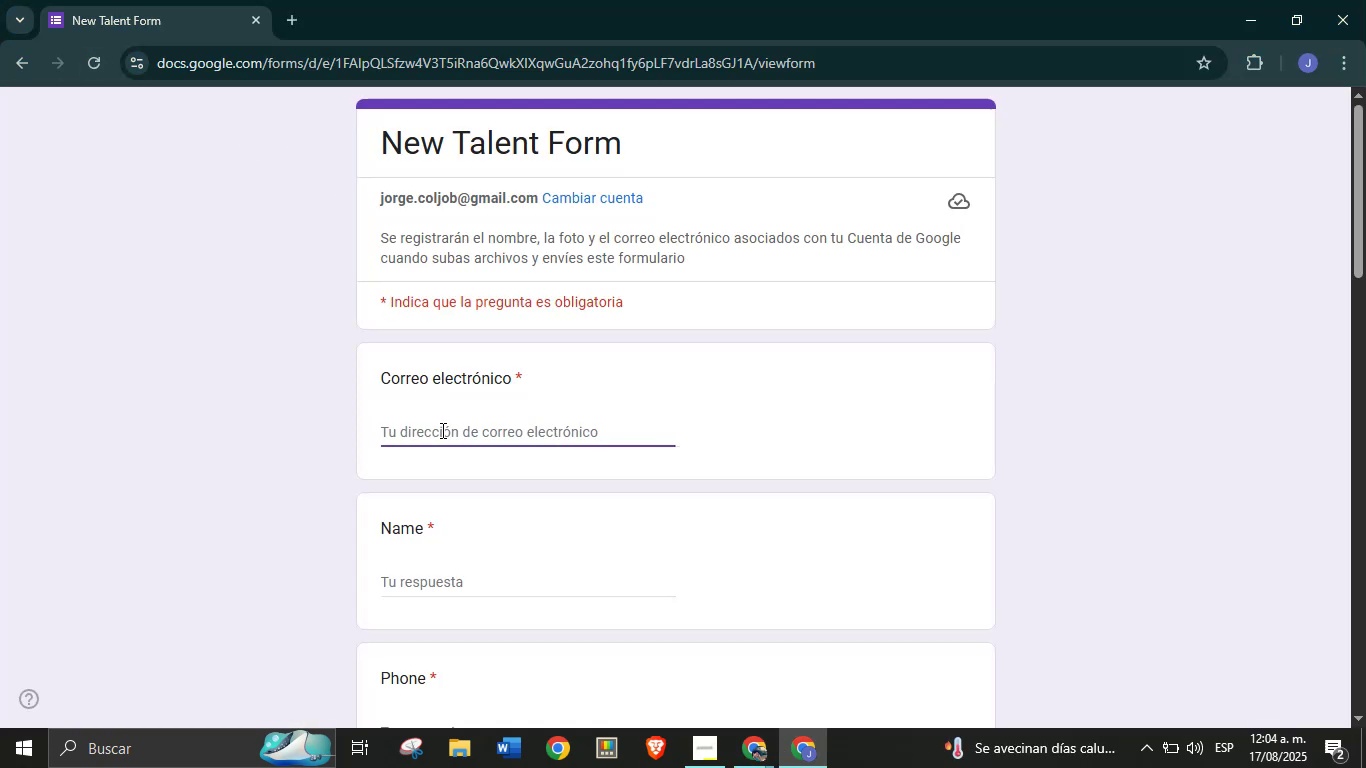 
type(jorge.coljob)
 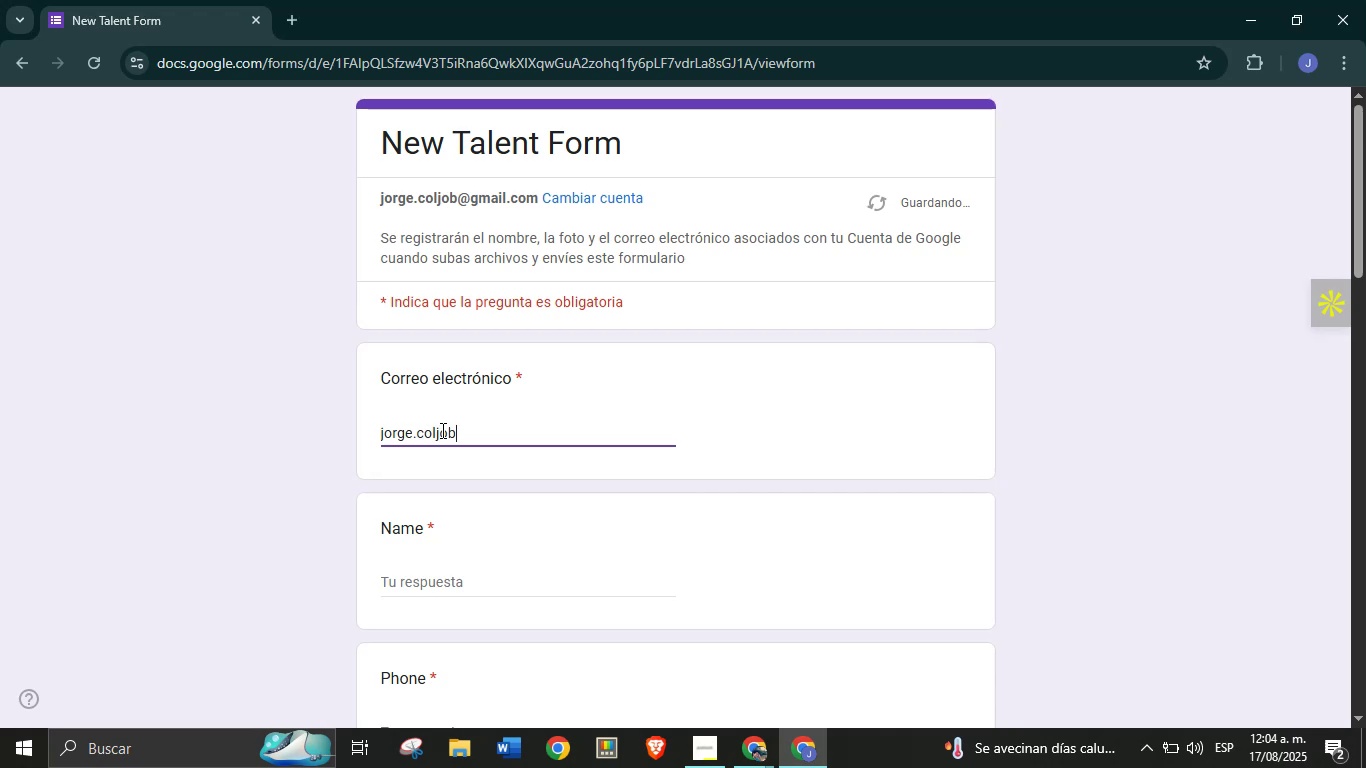 
key(Alt+Control+Q)
 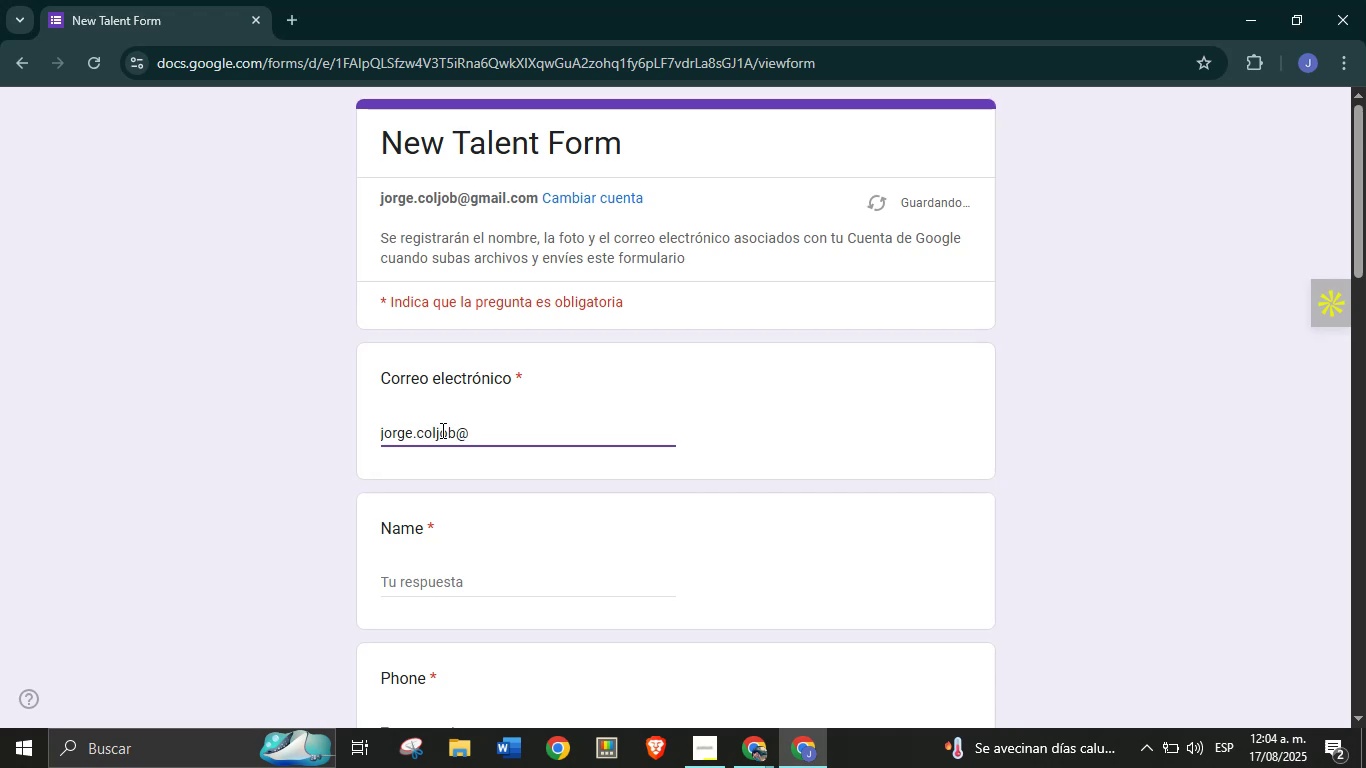 
type(gmail.com)
 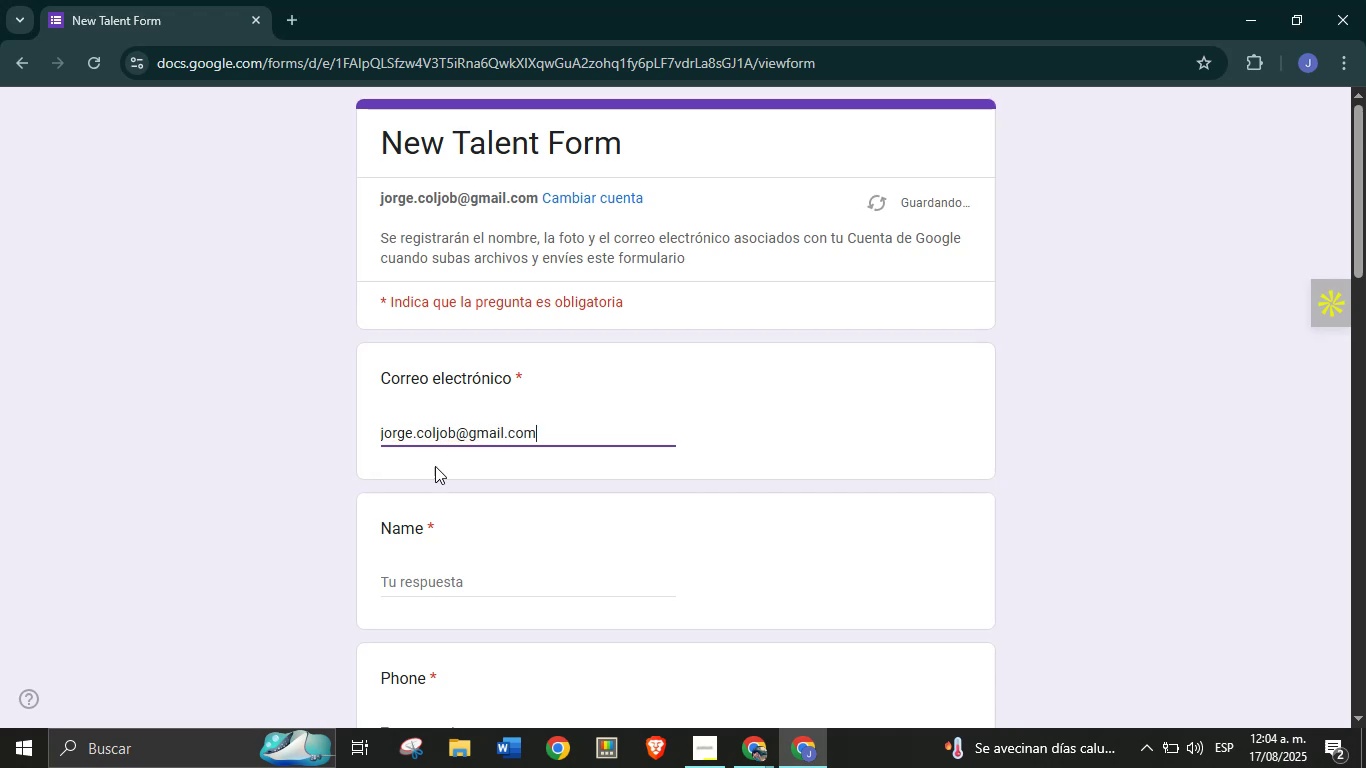 
left_click([439, 578])
 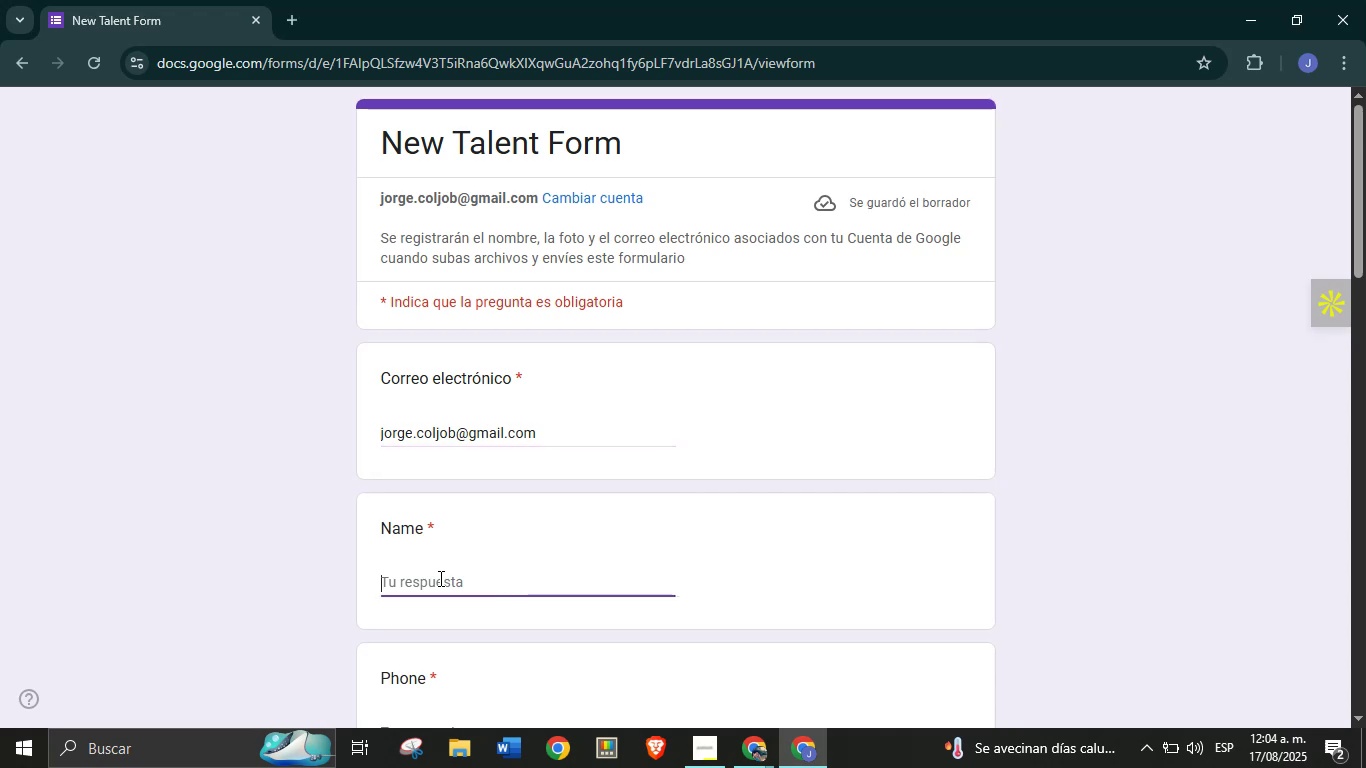 
type(Jorge Graphic)
 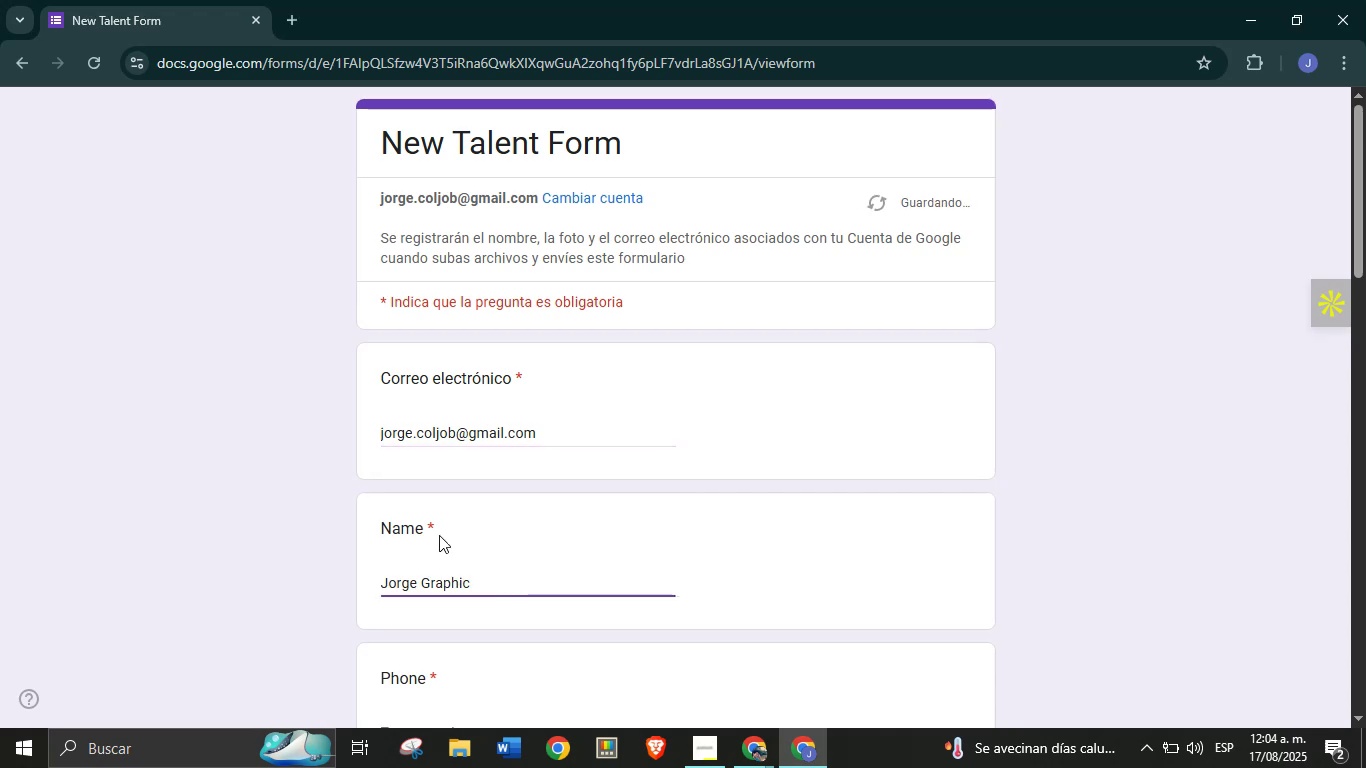 
scroll: coordinate [565, 475], scroll_direction: down, amount: 1.0
 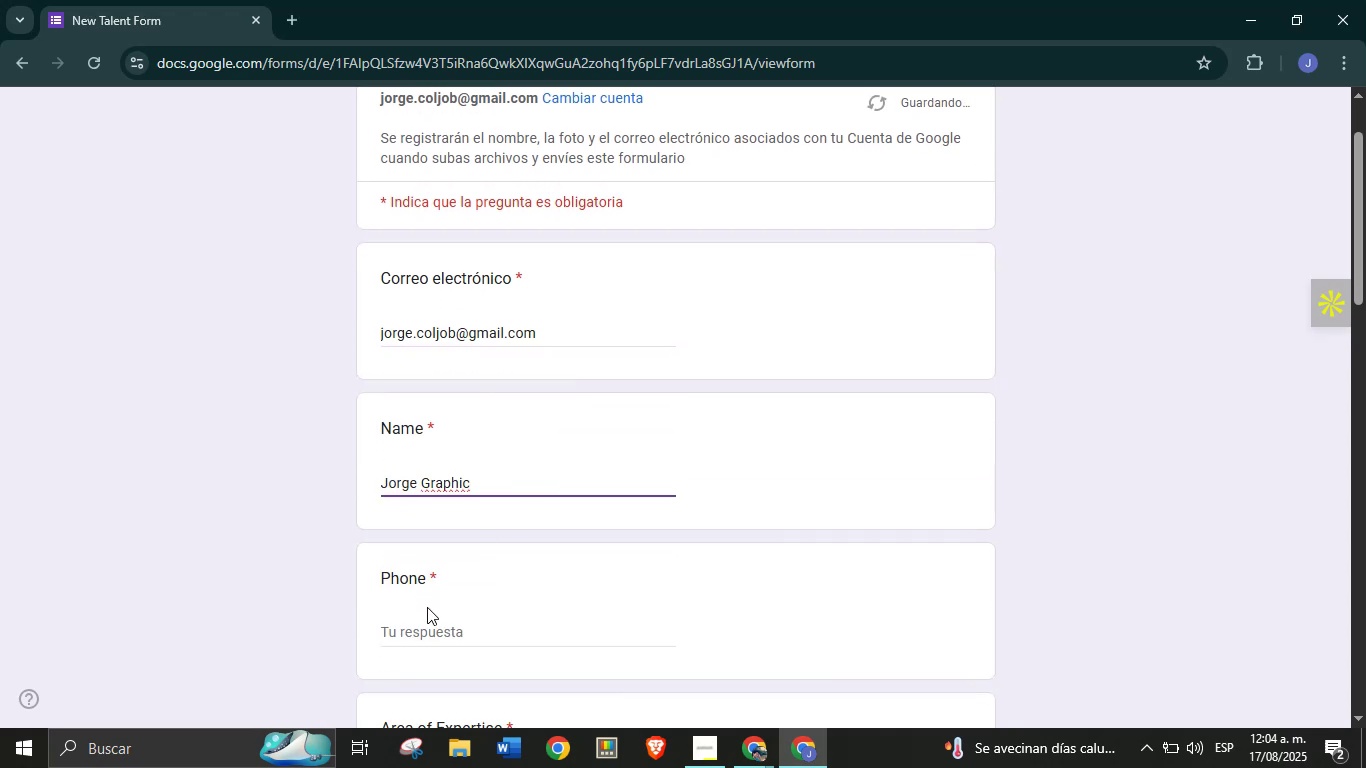 
left_click([422, 629])
 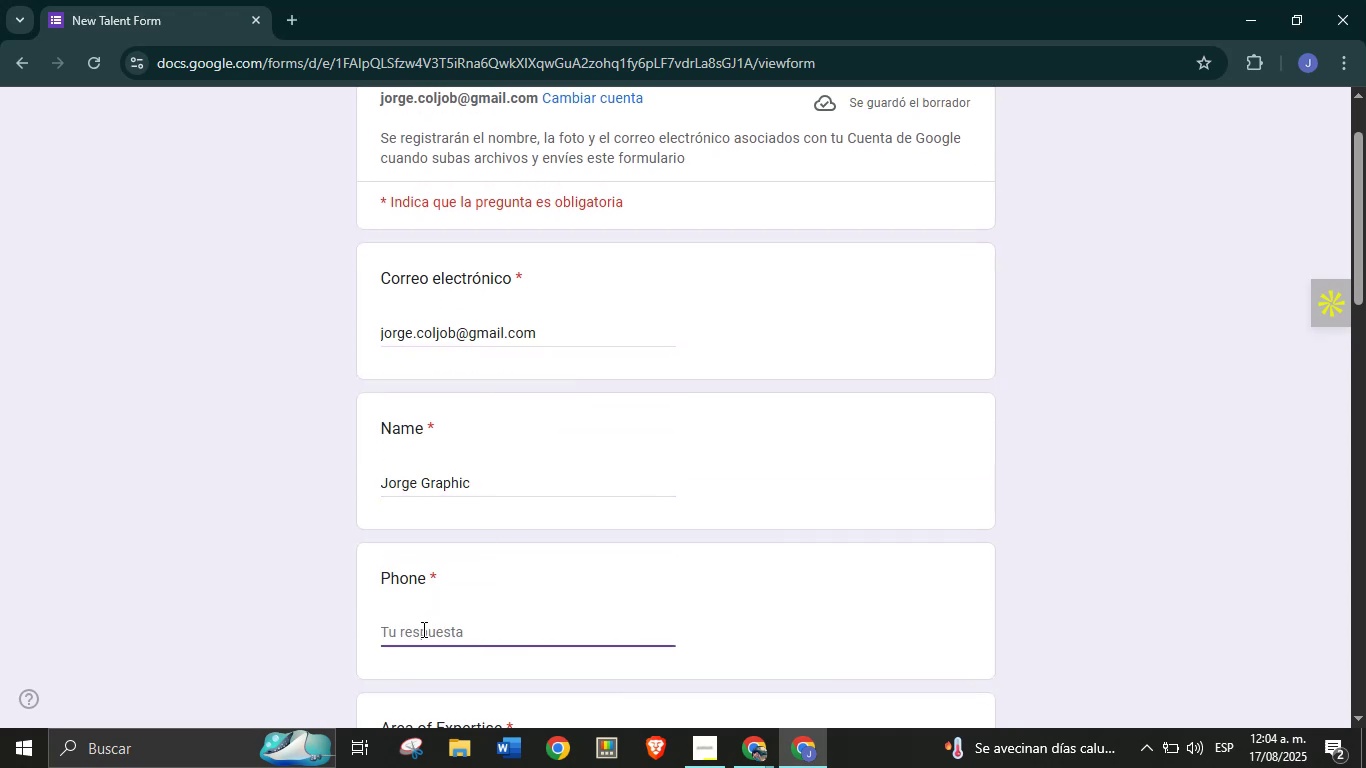 
type(3001234567)
 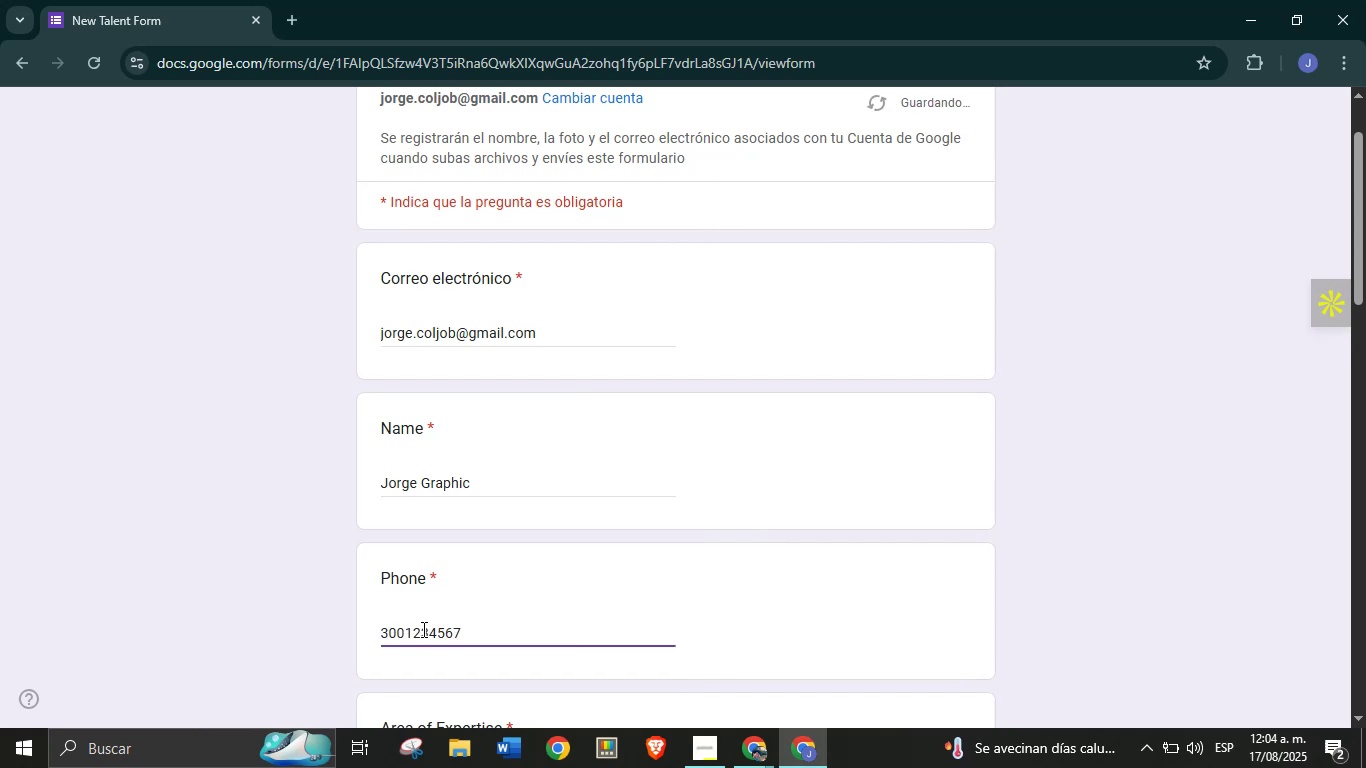 
scroll: coordinate [463, 567], scroll_direction: down, amount: 2.0
 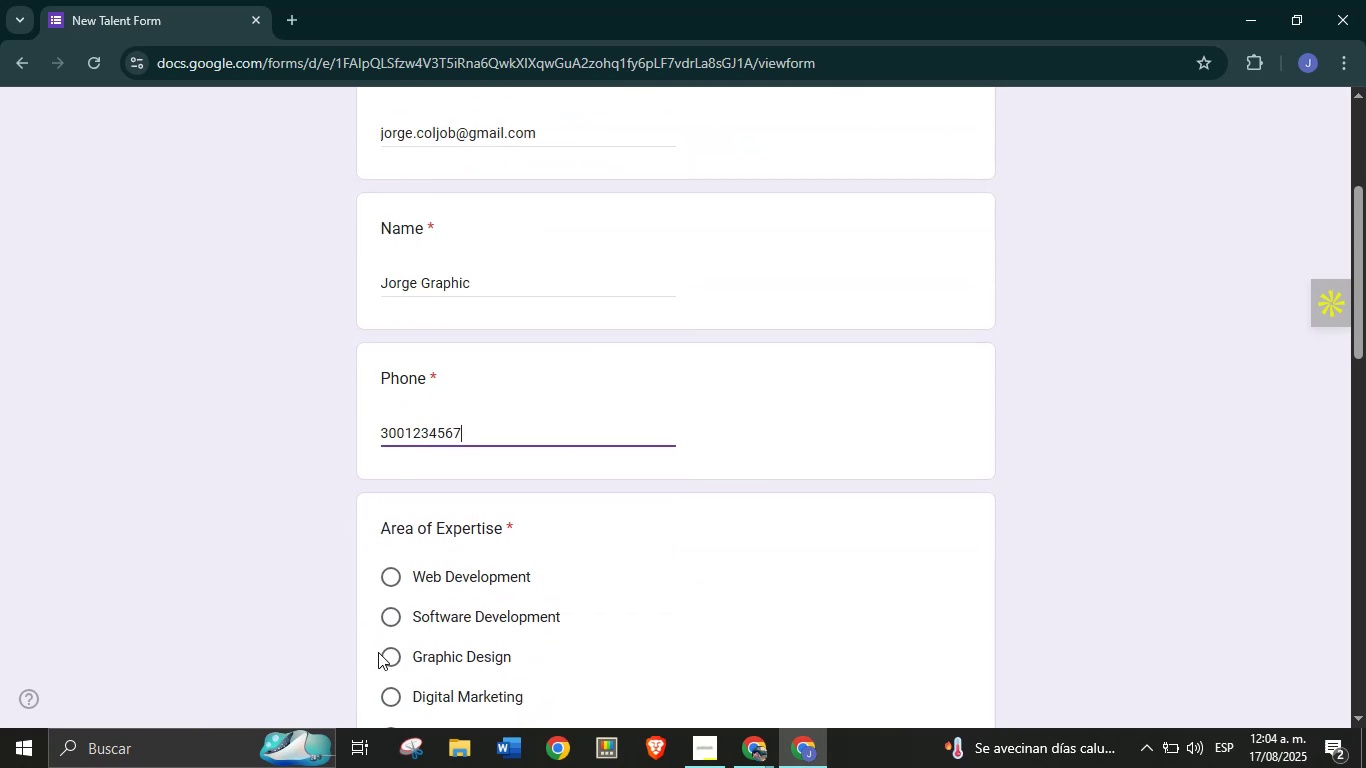 
left_click([385, 653])
 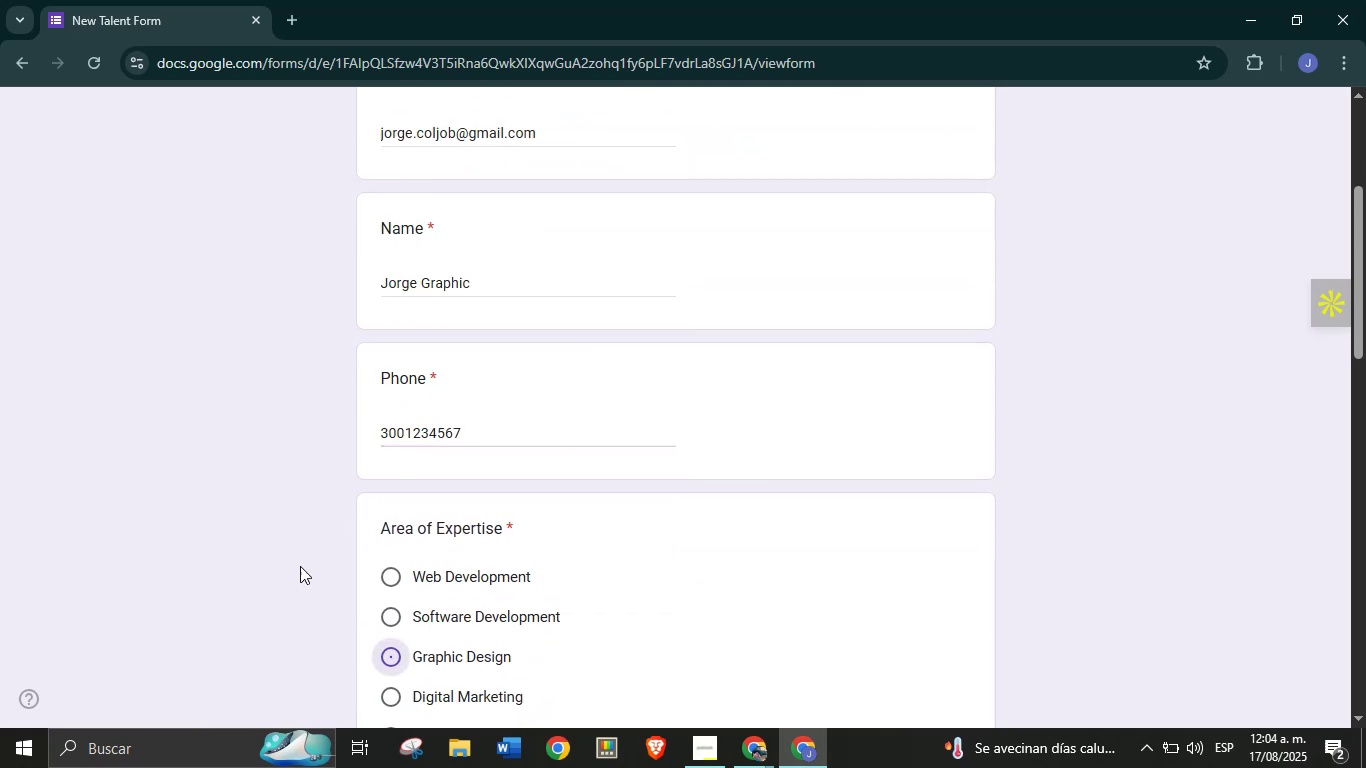 
scroll: coordinate [342, 533], scroll_direction: down, amount: 5.0
 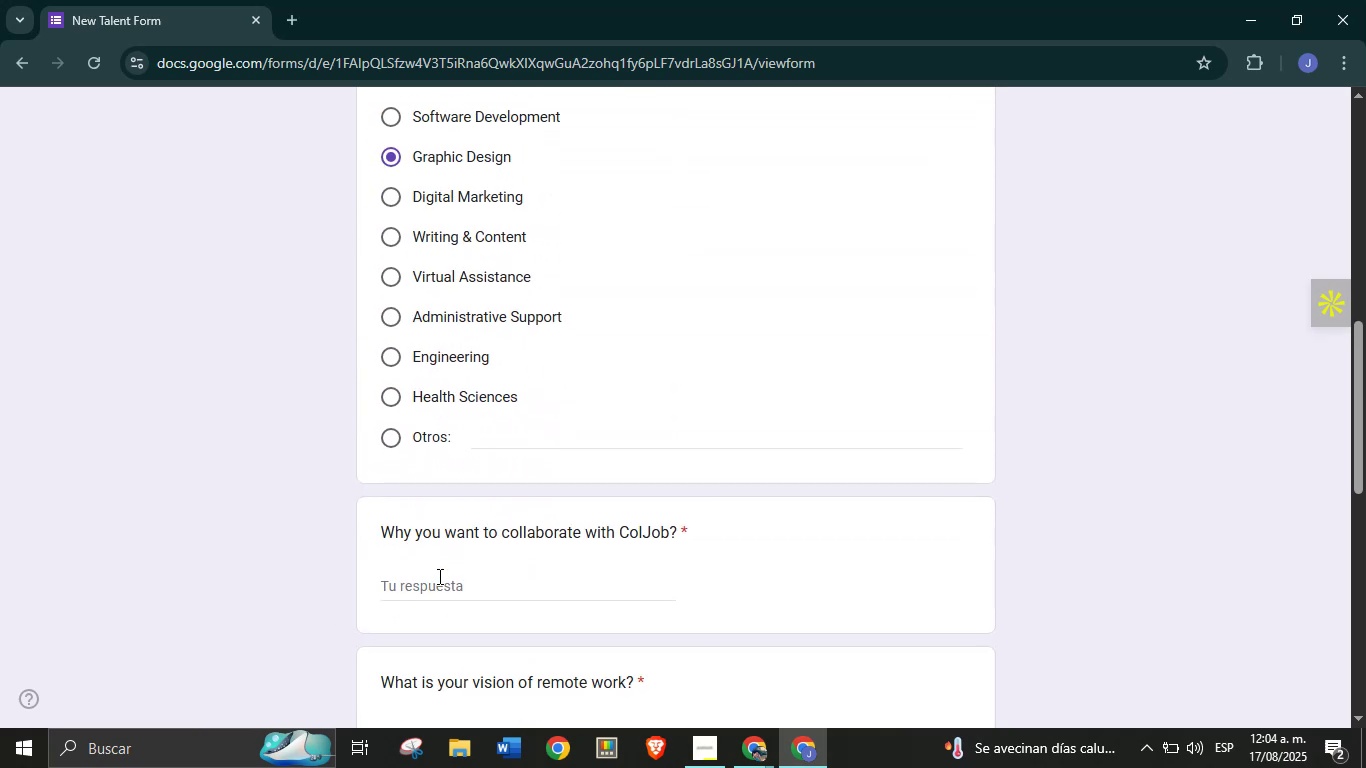 
left_click([438, 584])
 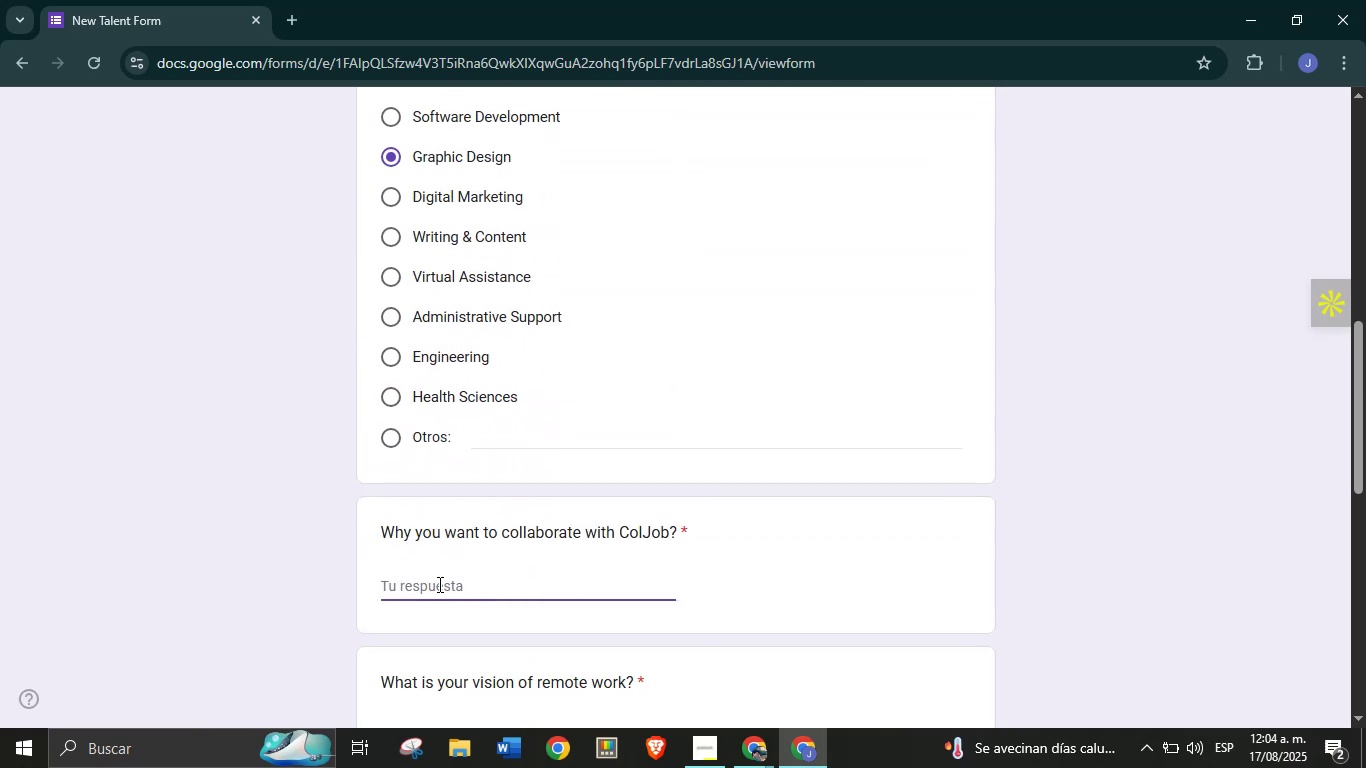 
type(G)
key(Backspace)
type(Its great)
 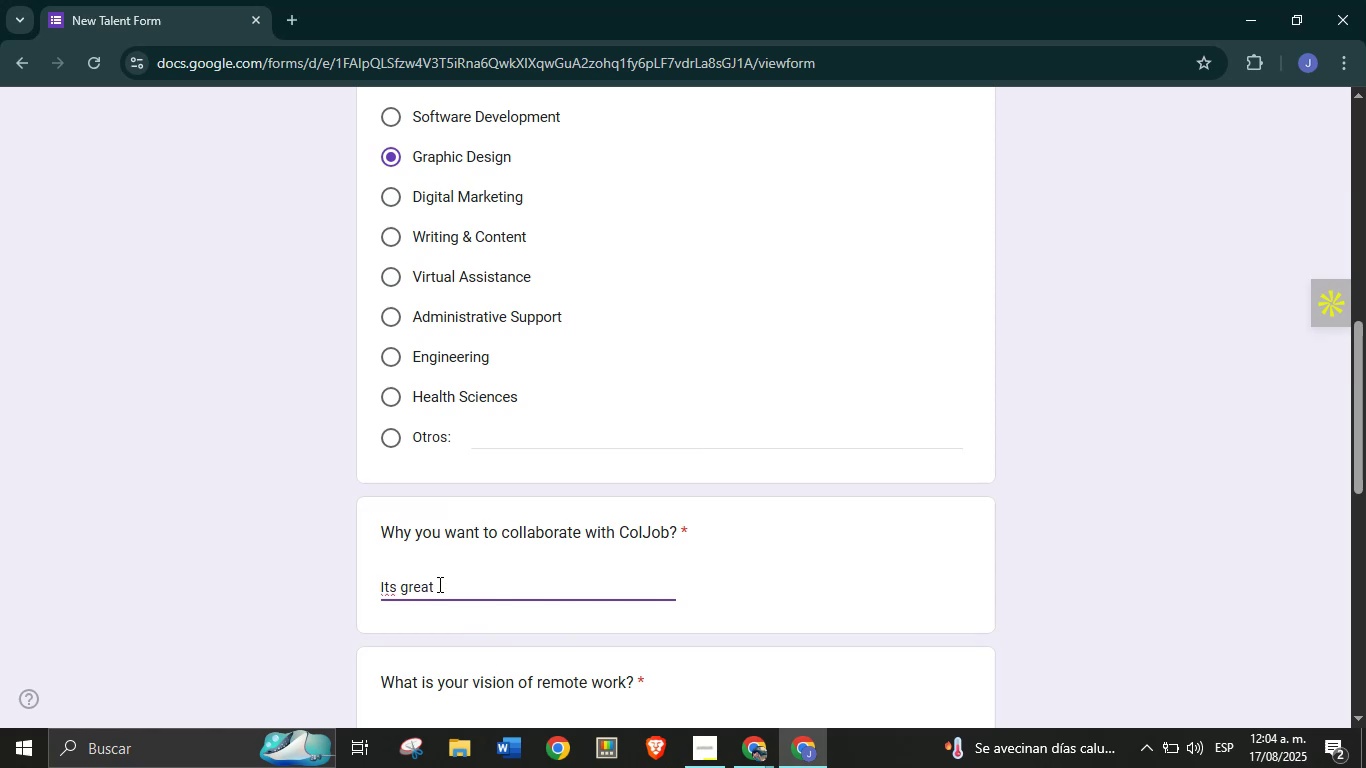 
scroll: coordinate [438, 575], scroll_direction: down, amount: 2.0
 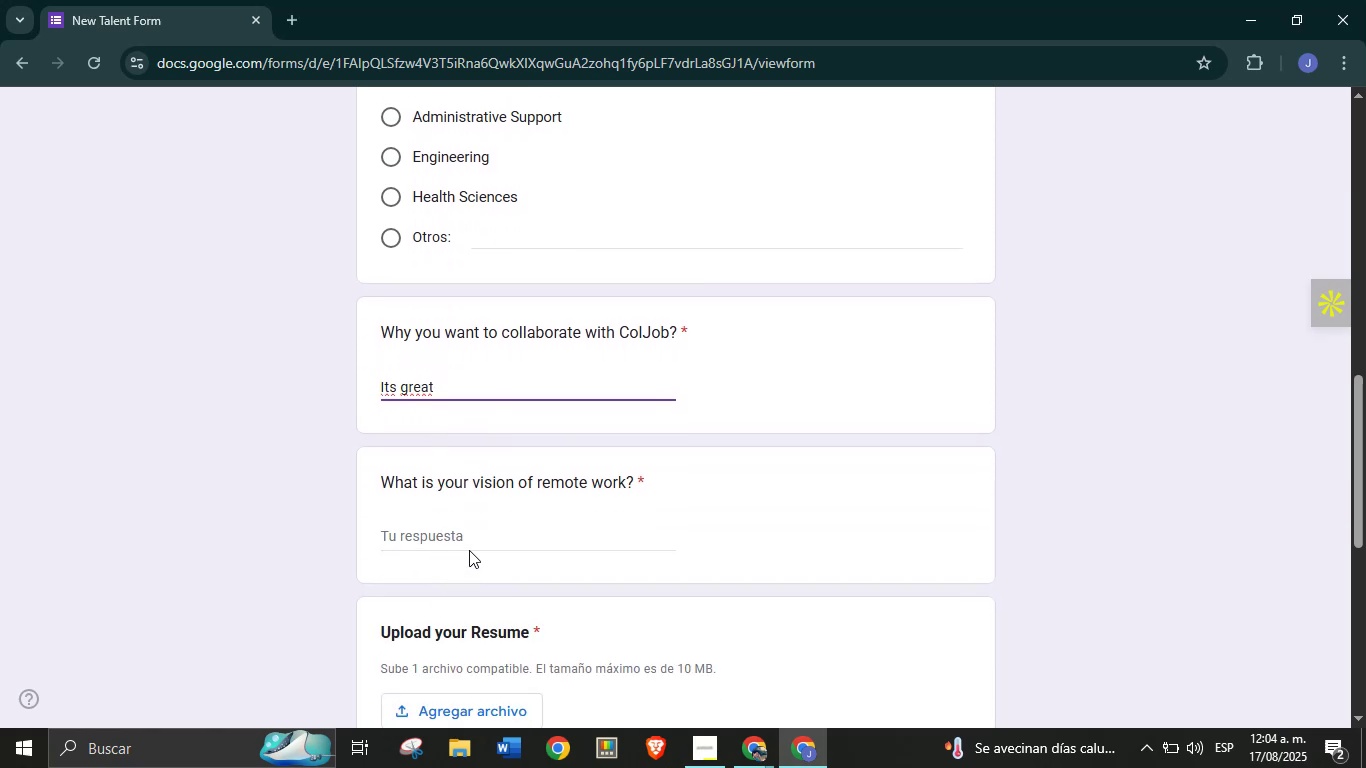 
left_click([478, 534])
 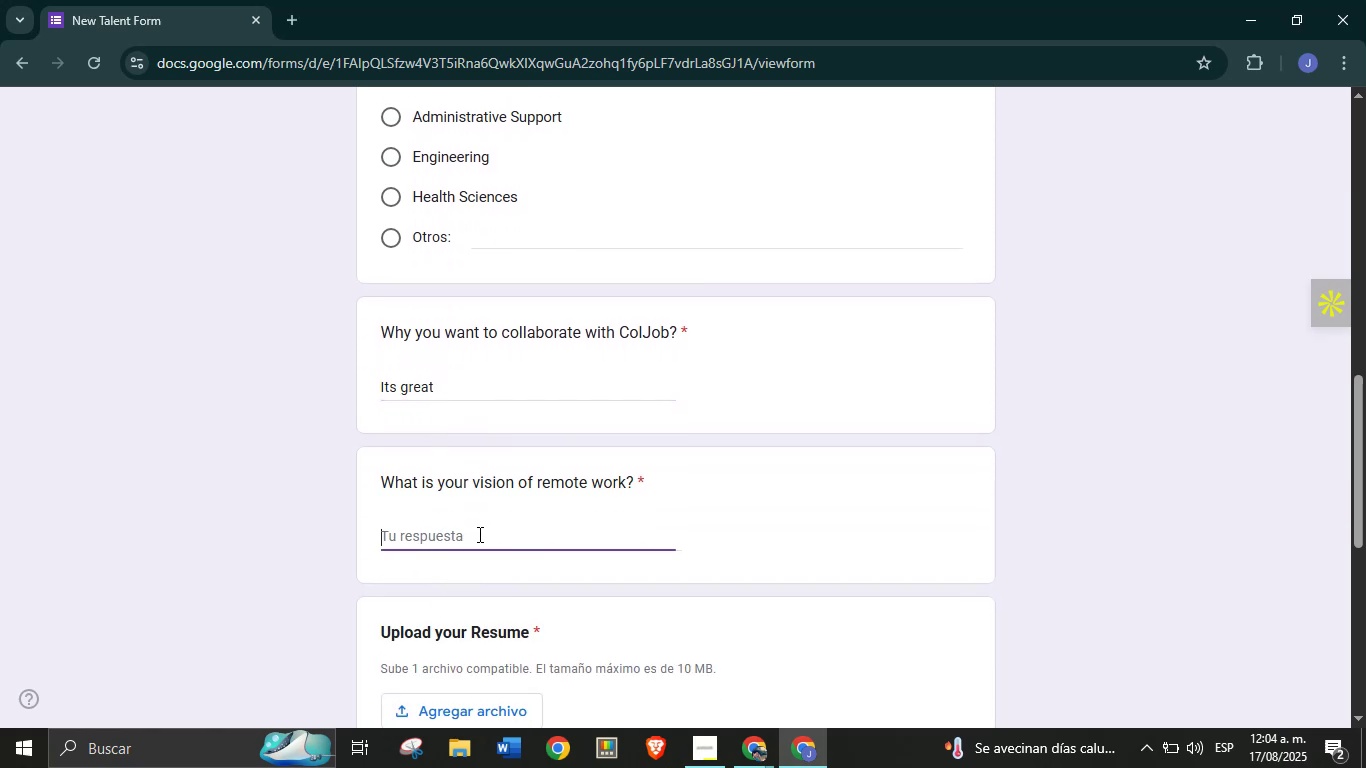 
type(Good)
 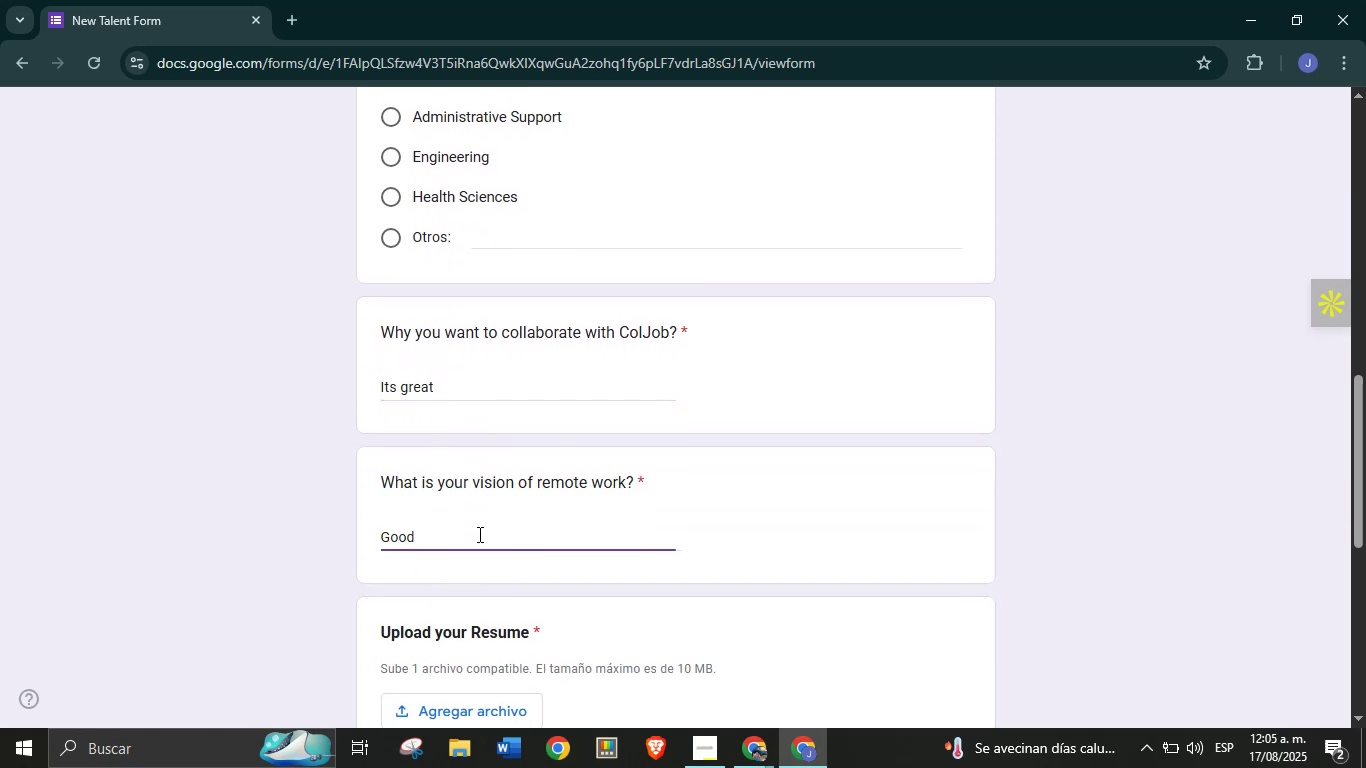 
scroll: coordinate [474, 564], scroll_direction: down, amount: 1.0
 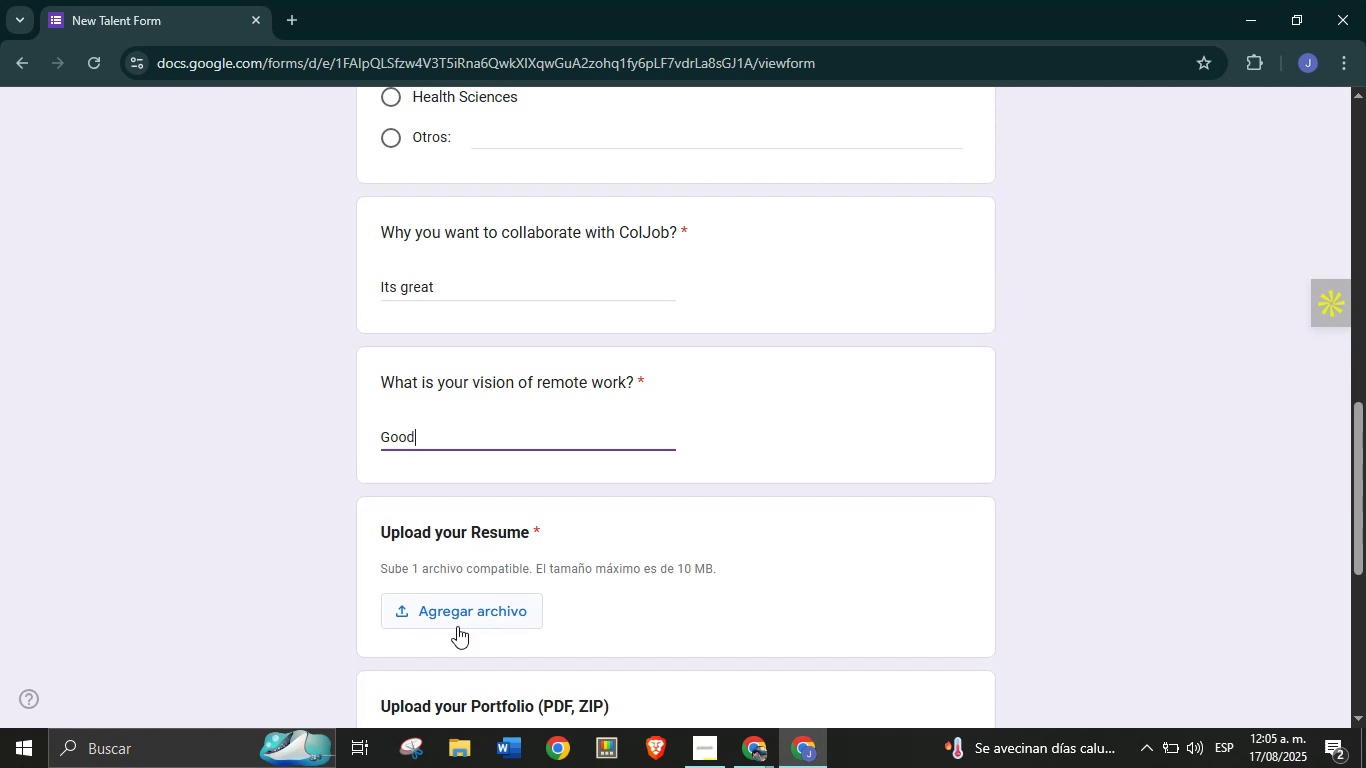 
left_click([468, 610])
 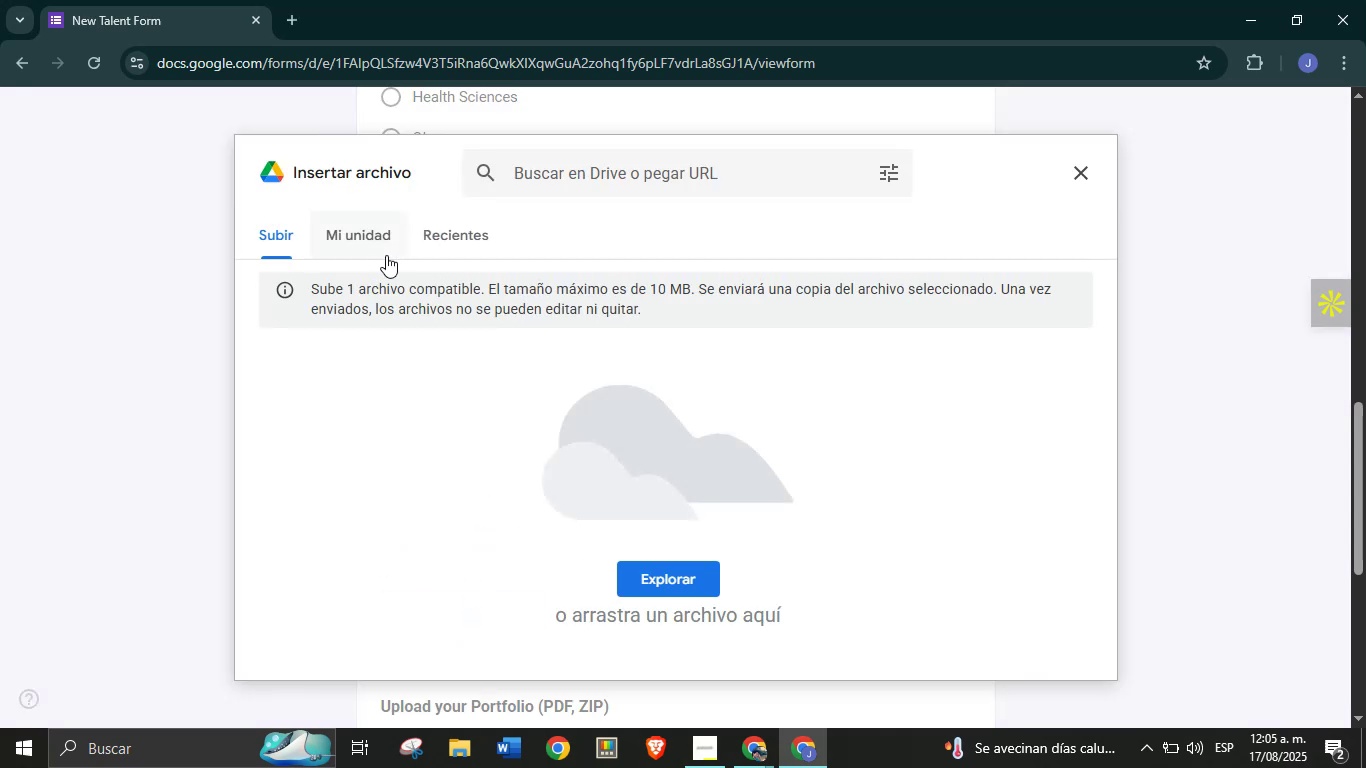 
left_click([661, 584])
 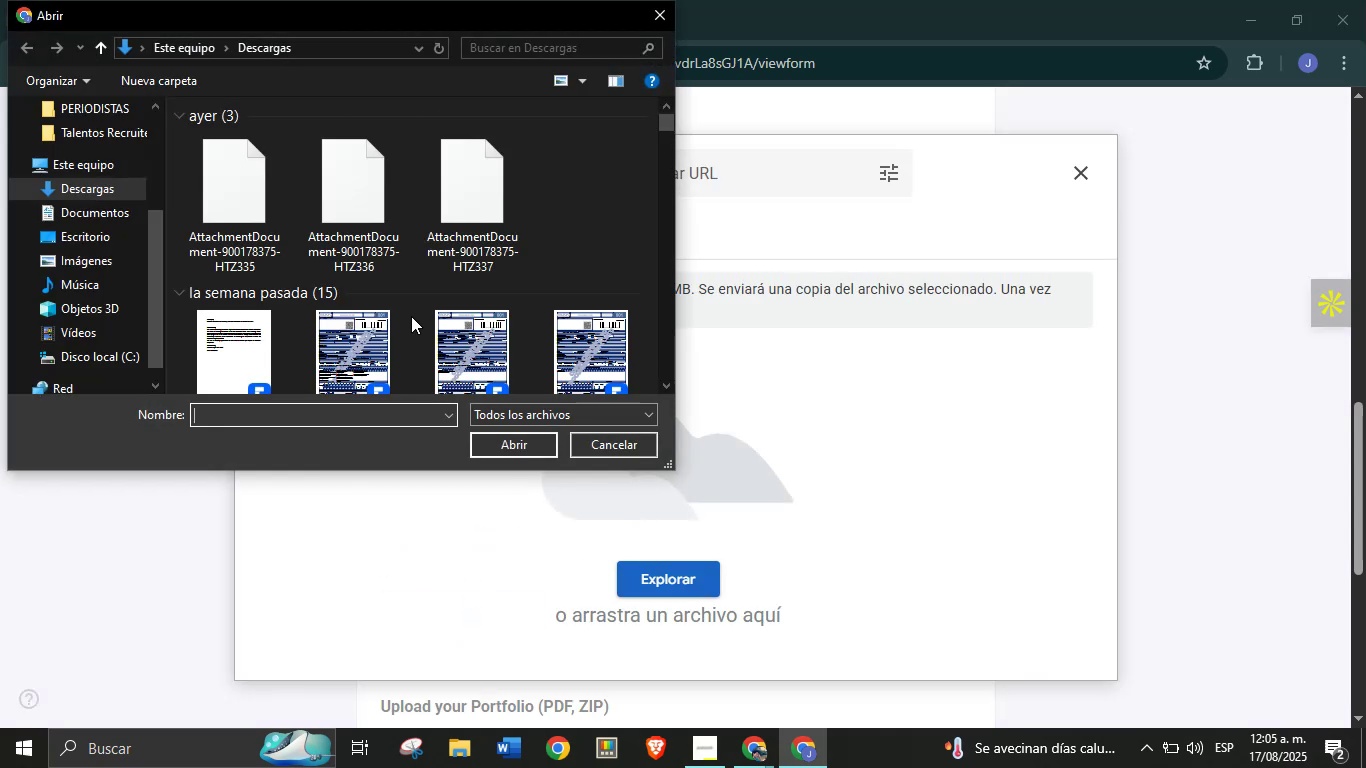 
scroll: coordinate [467, 250], scroll_direction: up, amount: 2.0
 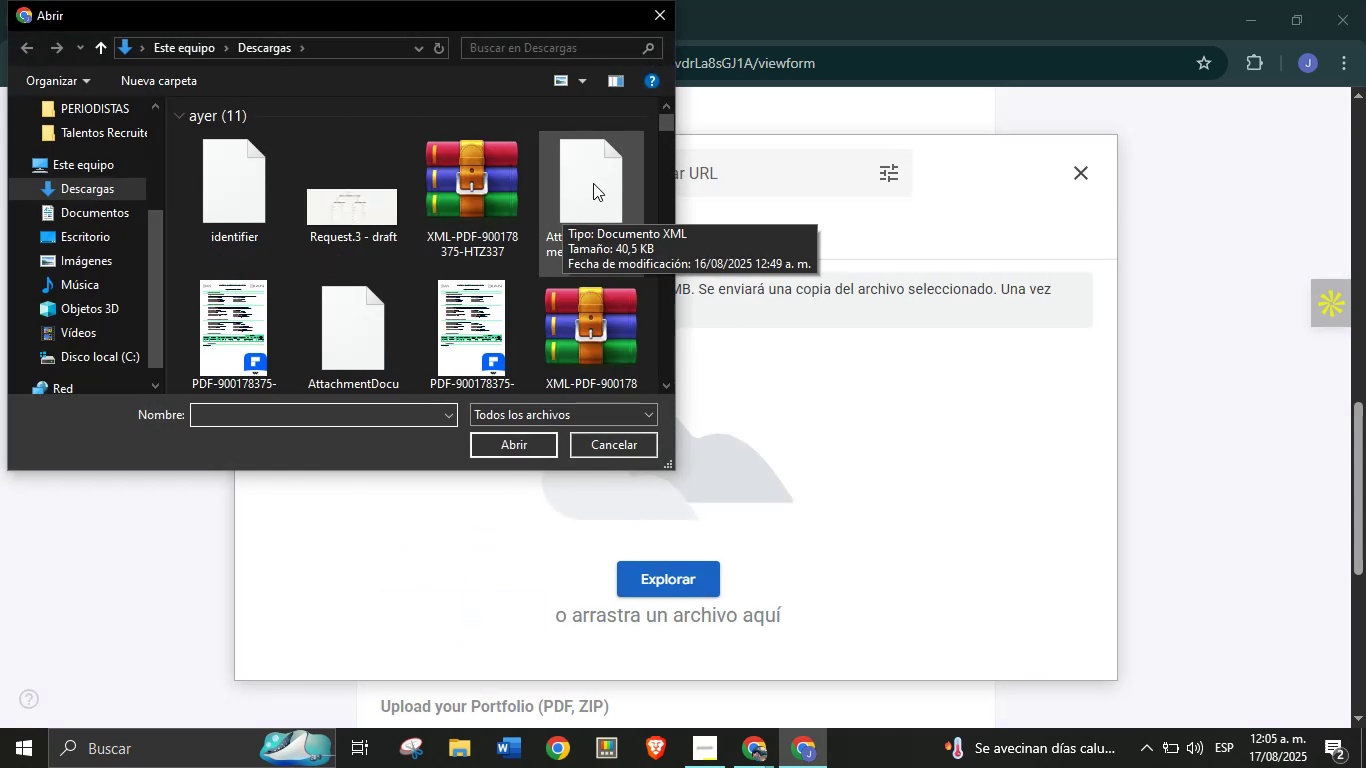 
mouse_move([627, 152])
 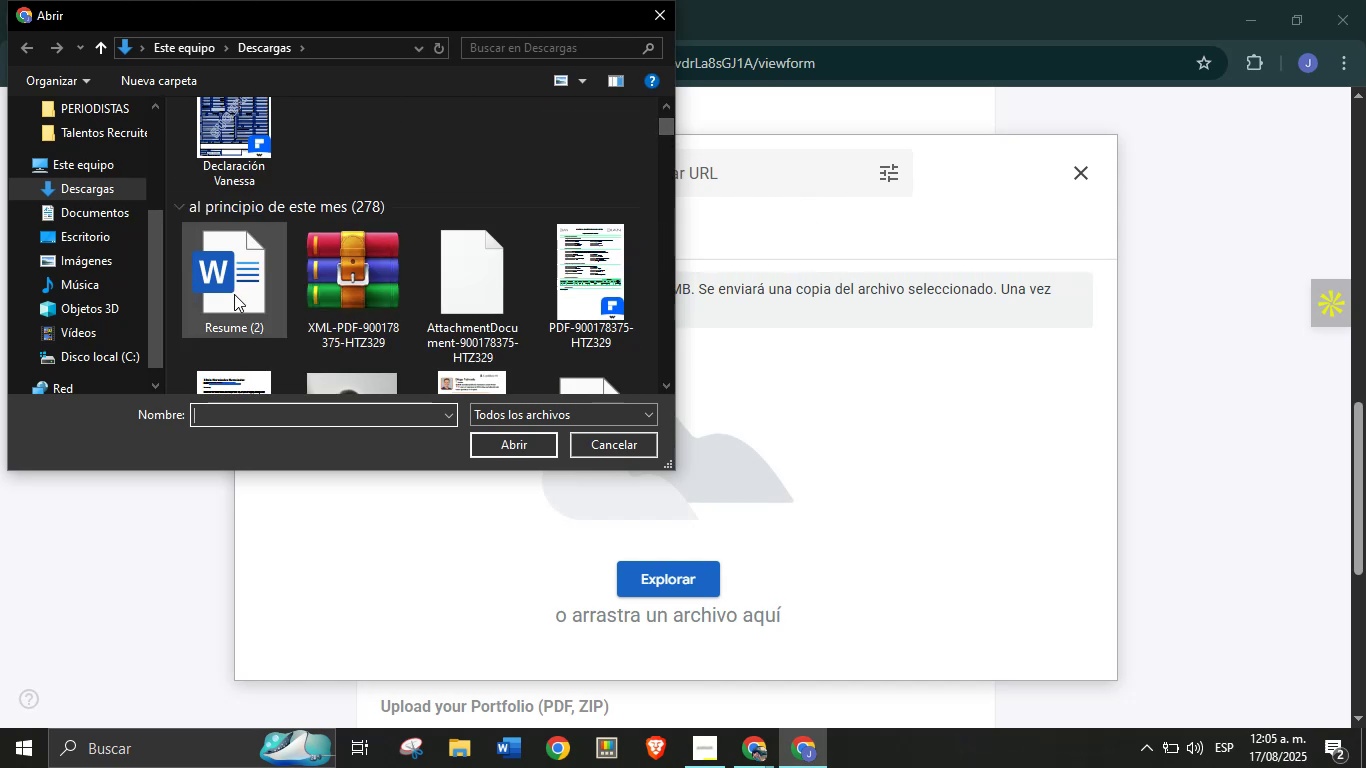 
left_click([229, 296])
 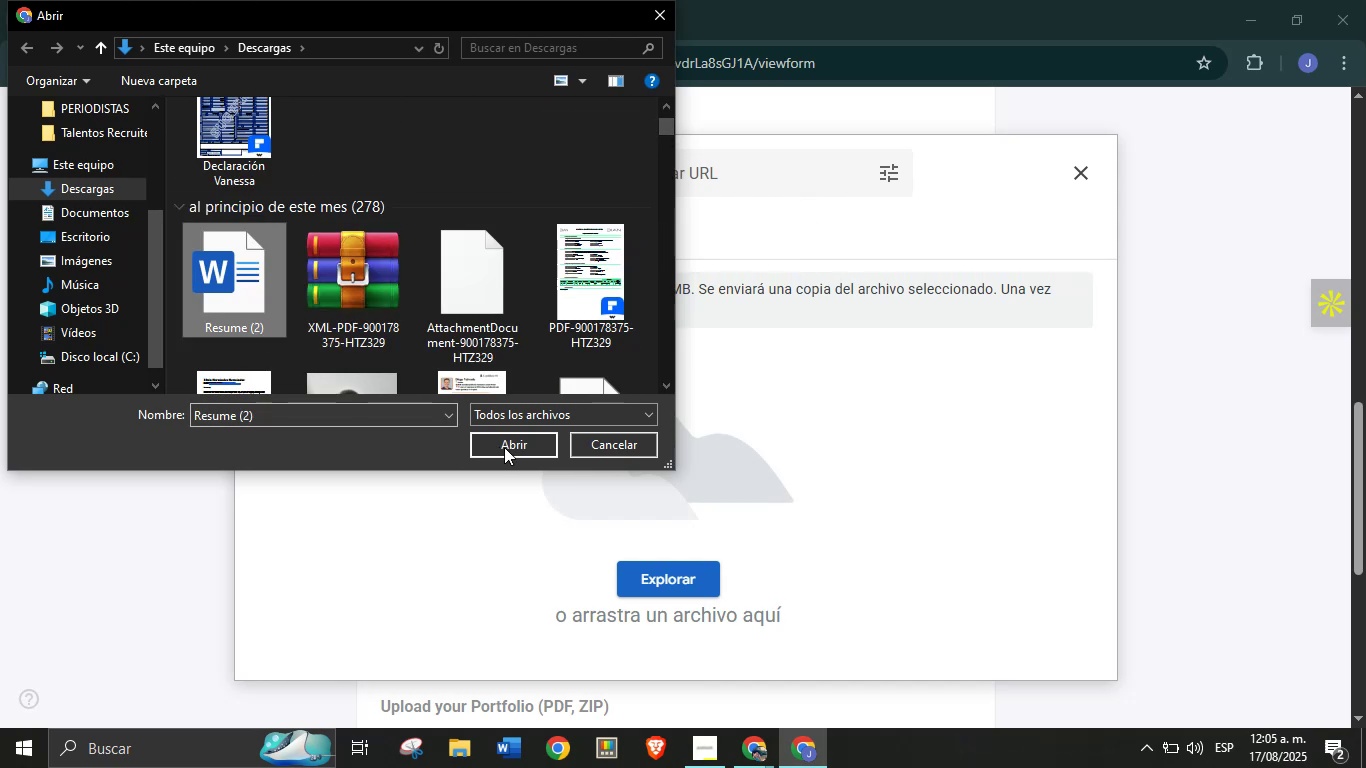 
left_click([508, 447])
 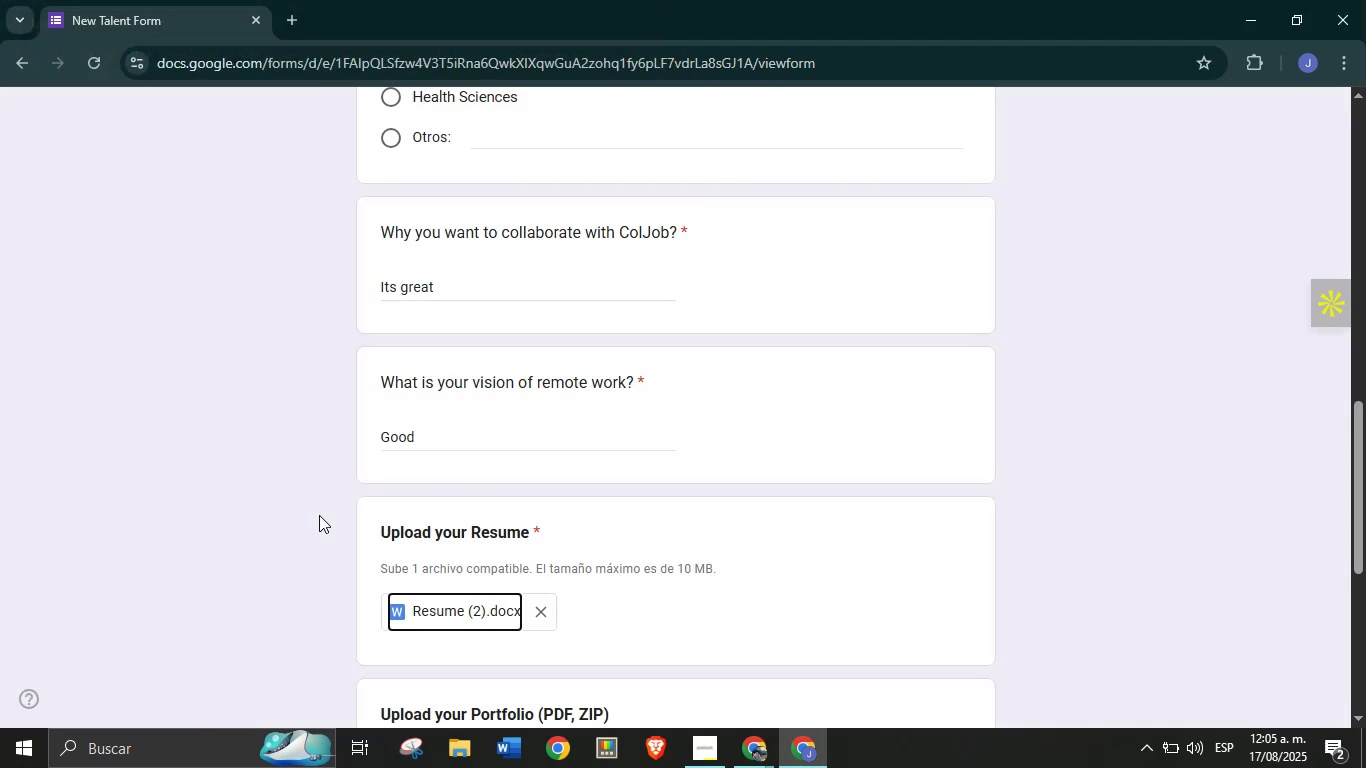 
left_click([1072, 480])
 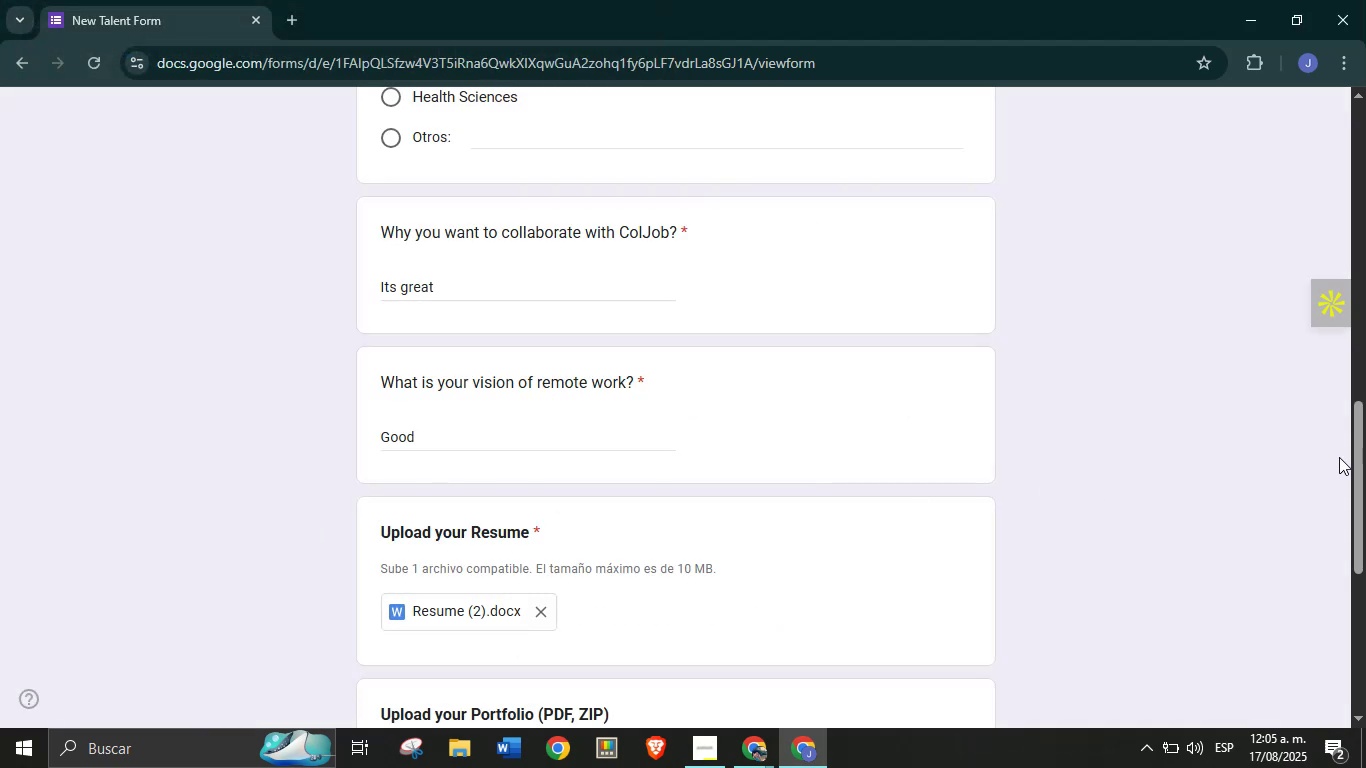 
left_click_drag(start_coordinate=[1360, 449], to_coordinate=[1349, 535])
 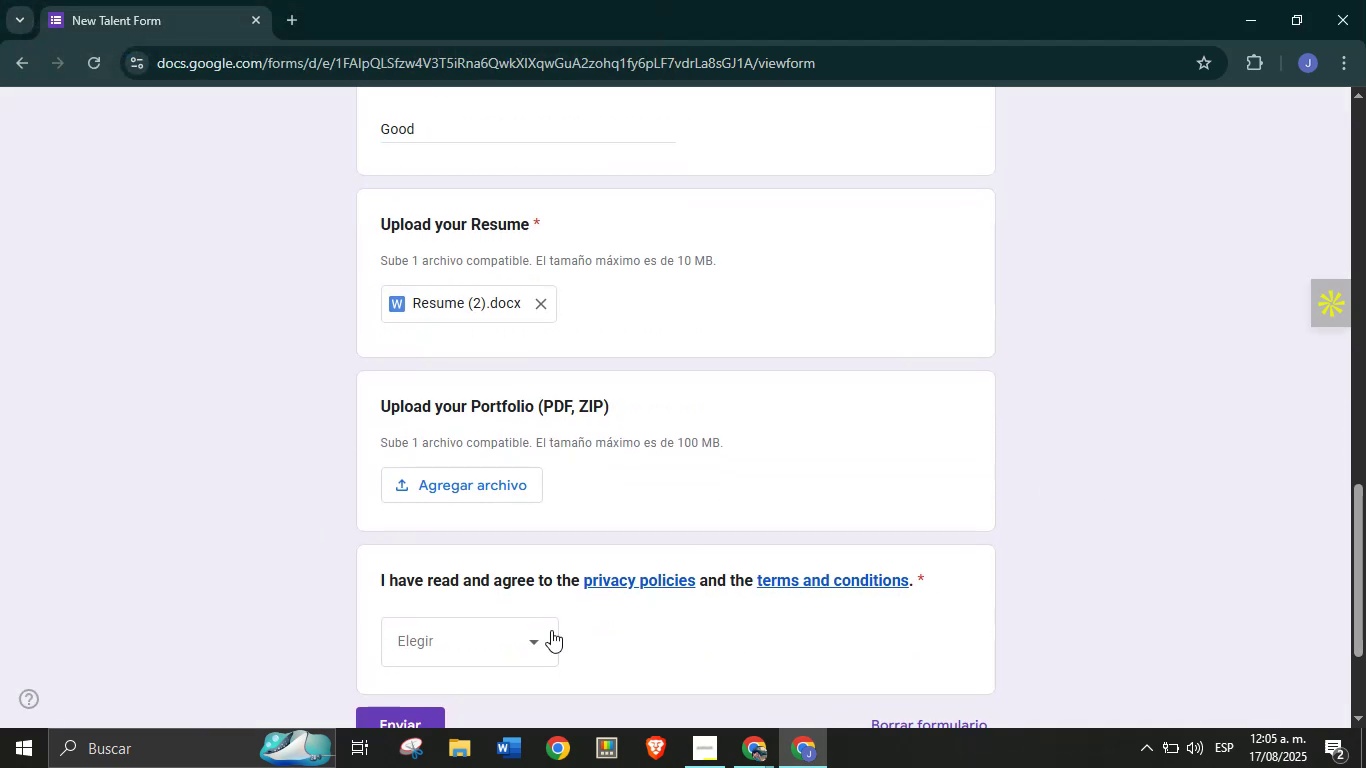 
left_click([528, 632])
 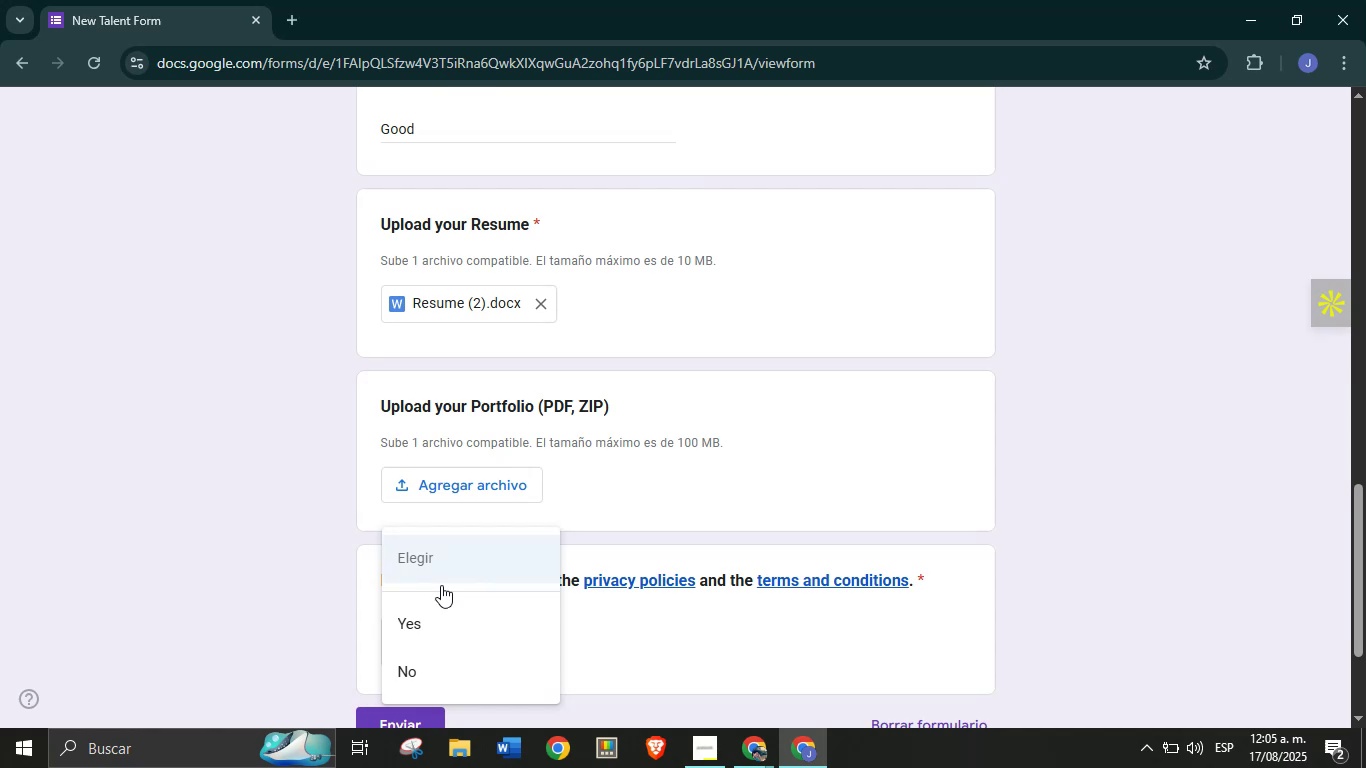 
left_click([445, 625])
 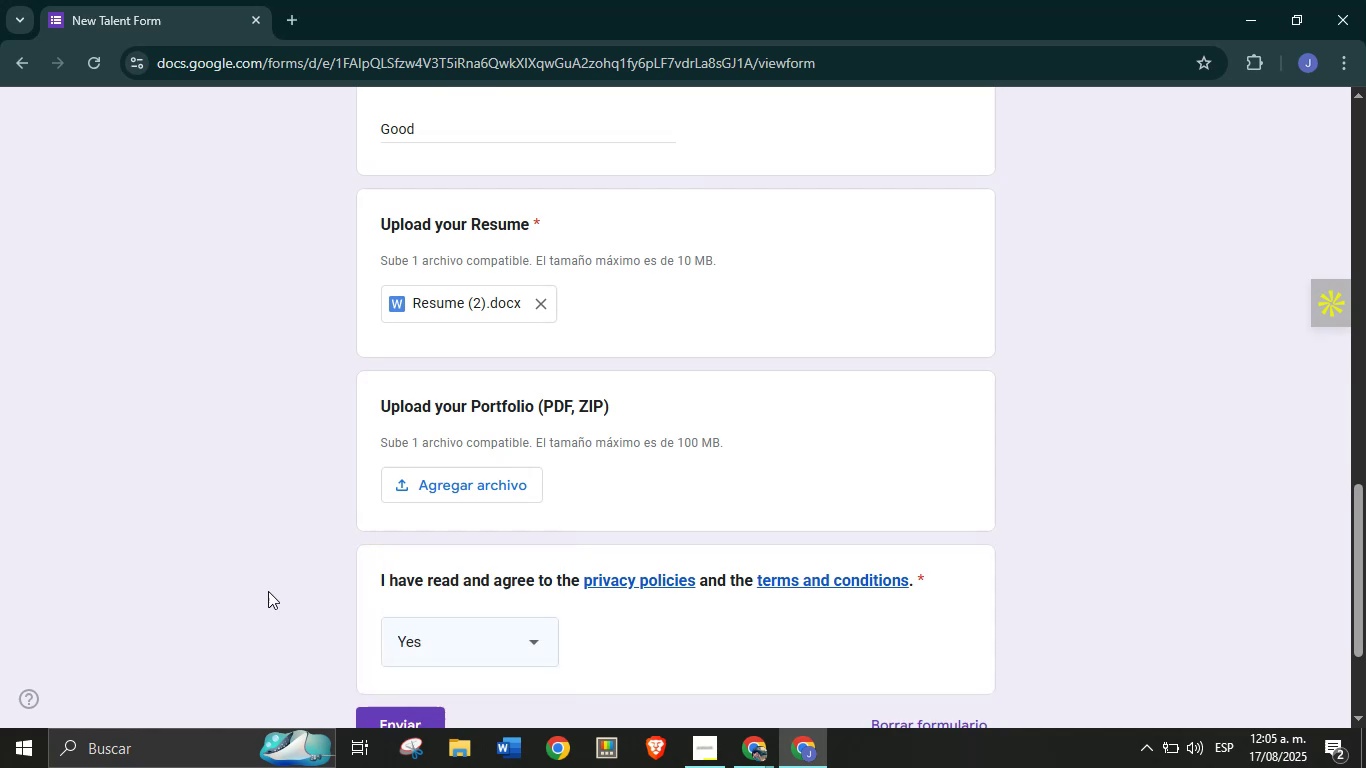 
scroll: coordinate [230, 551], scroll_direction: down, amount: 2.0
 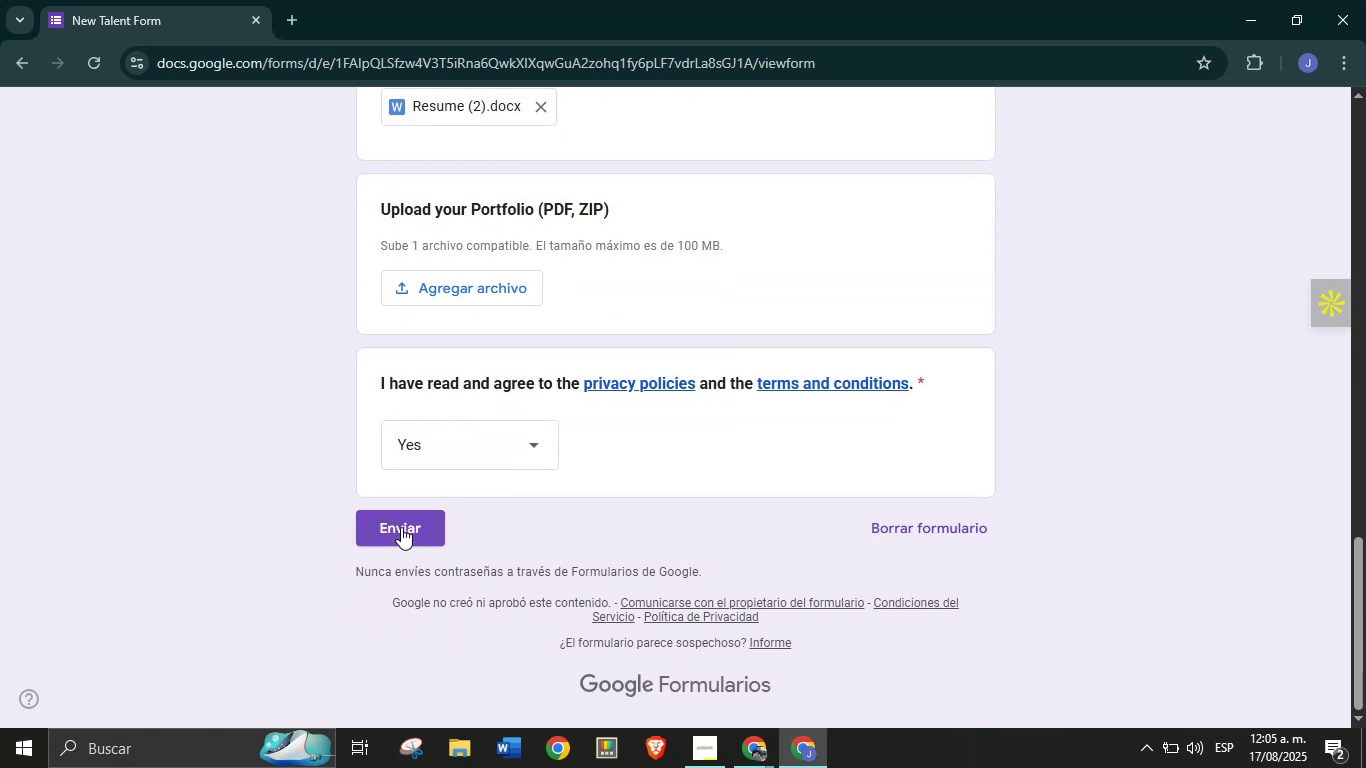 
left_click([401, 527])
 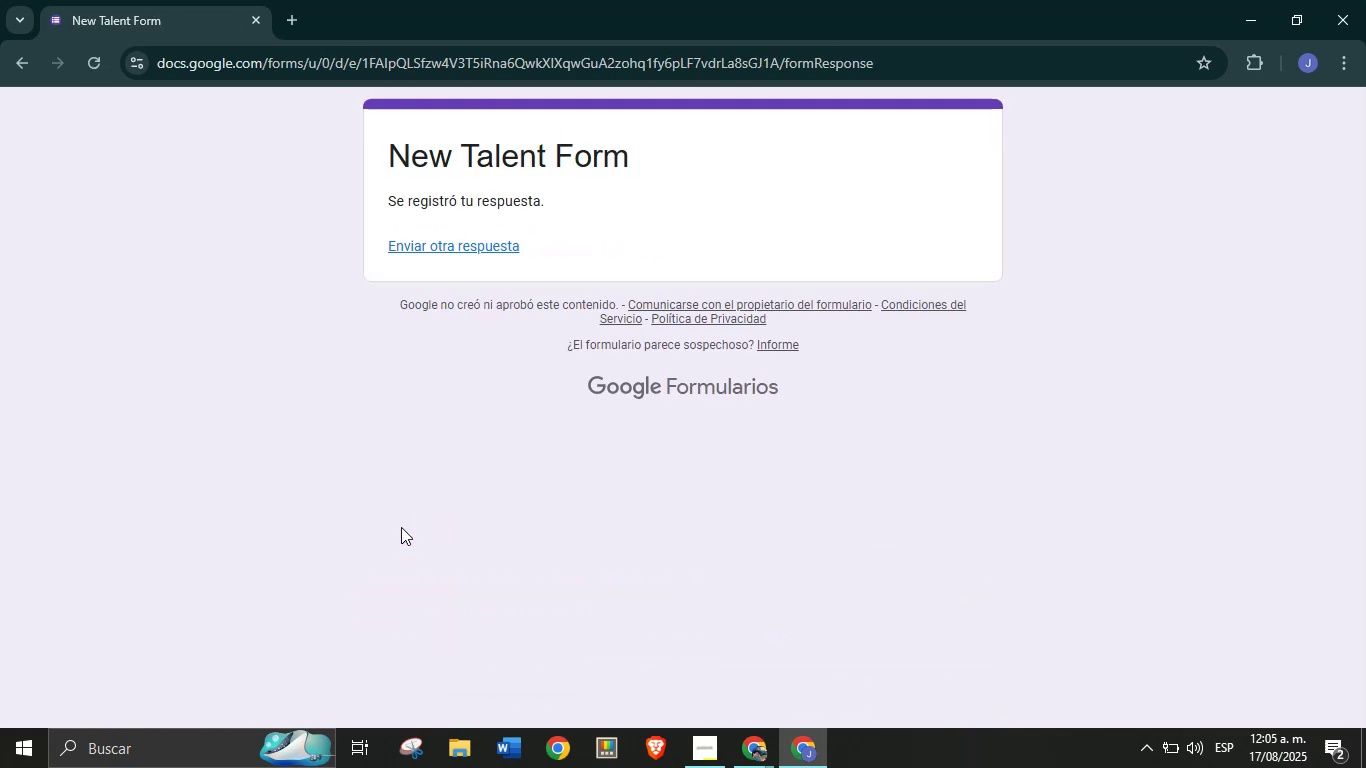 
left_click([749, 738])
 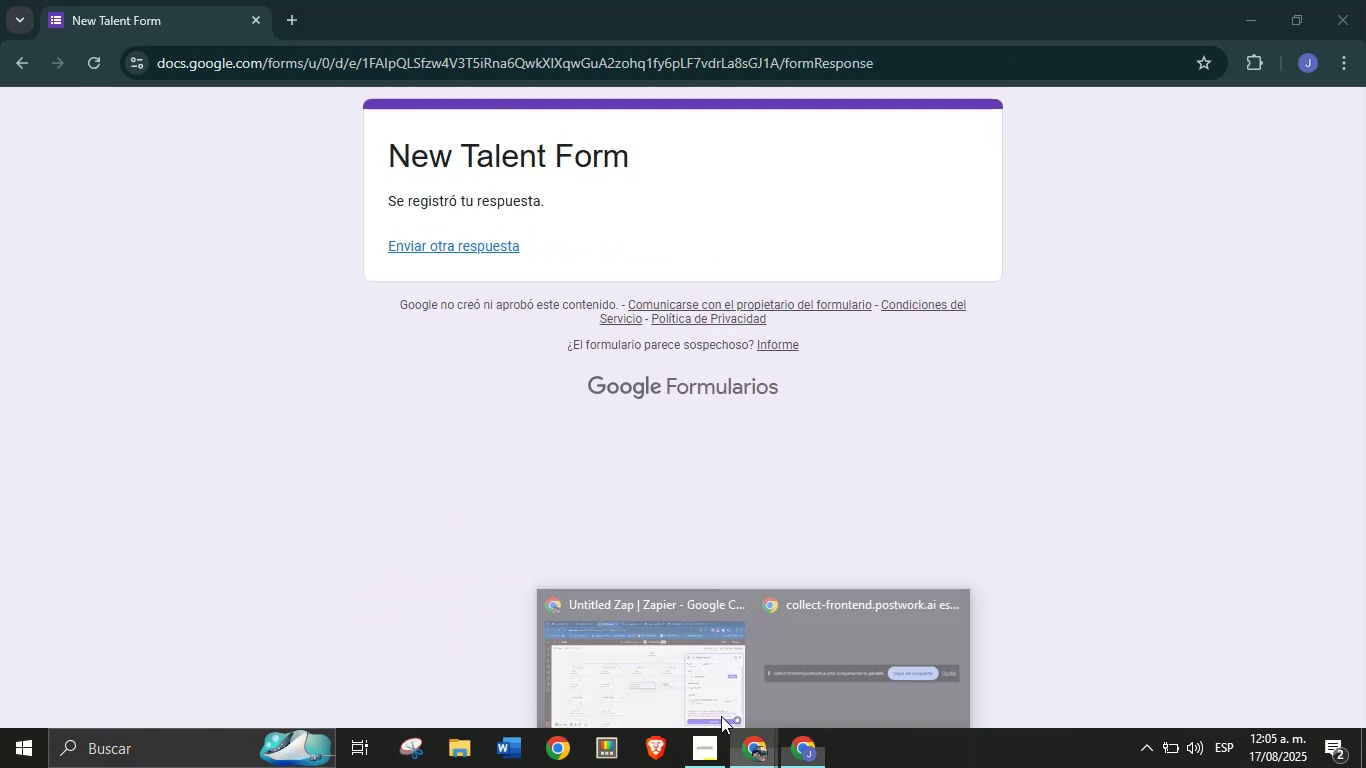 
double_click([692, 688])
 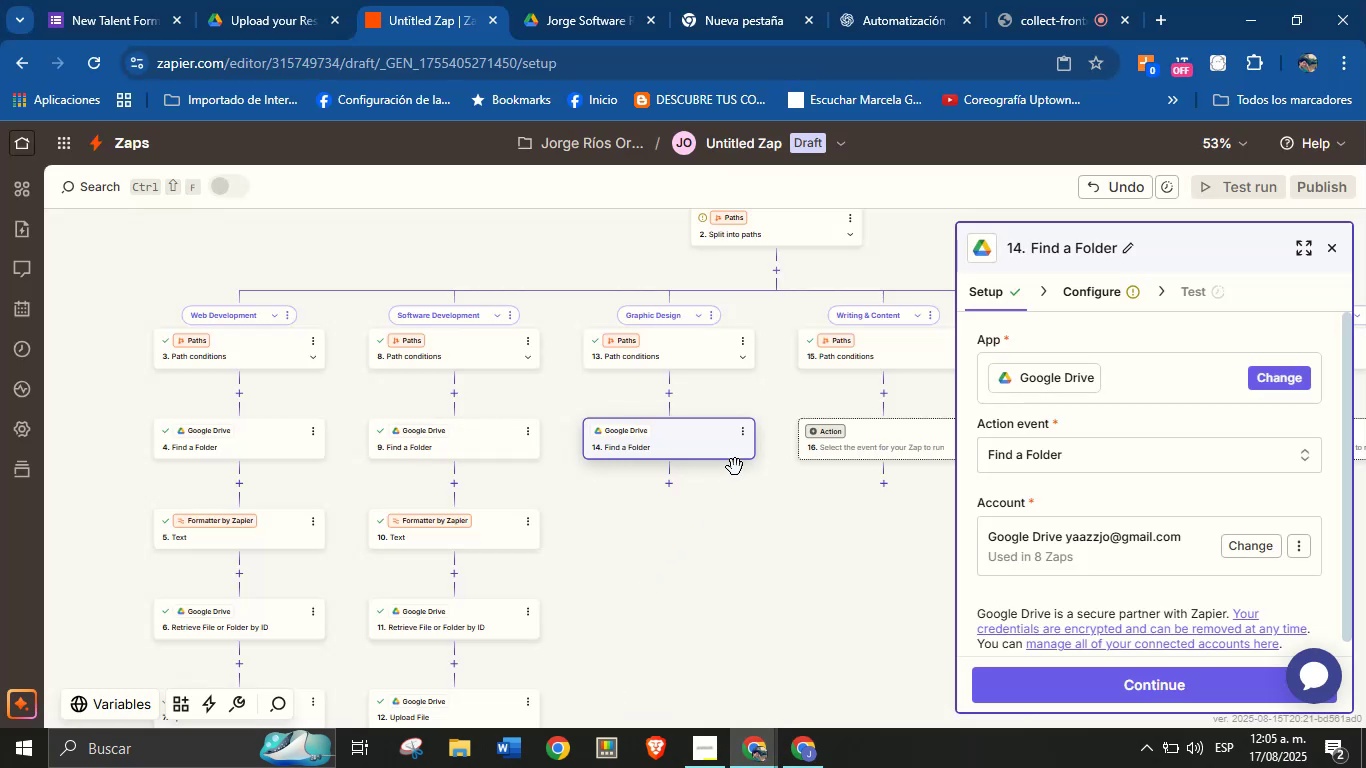 
left_click_drag(start_coordinate=[771, 543], to_coordinate=[767, 632])
 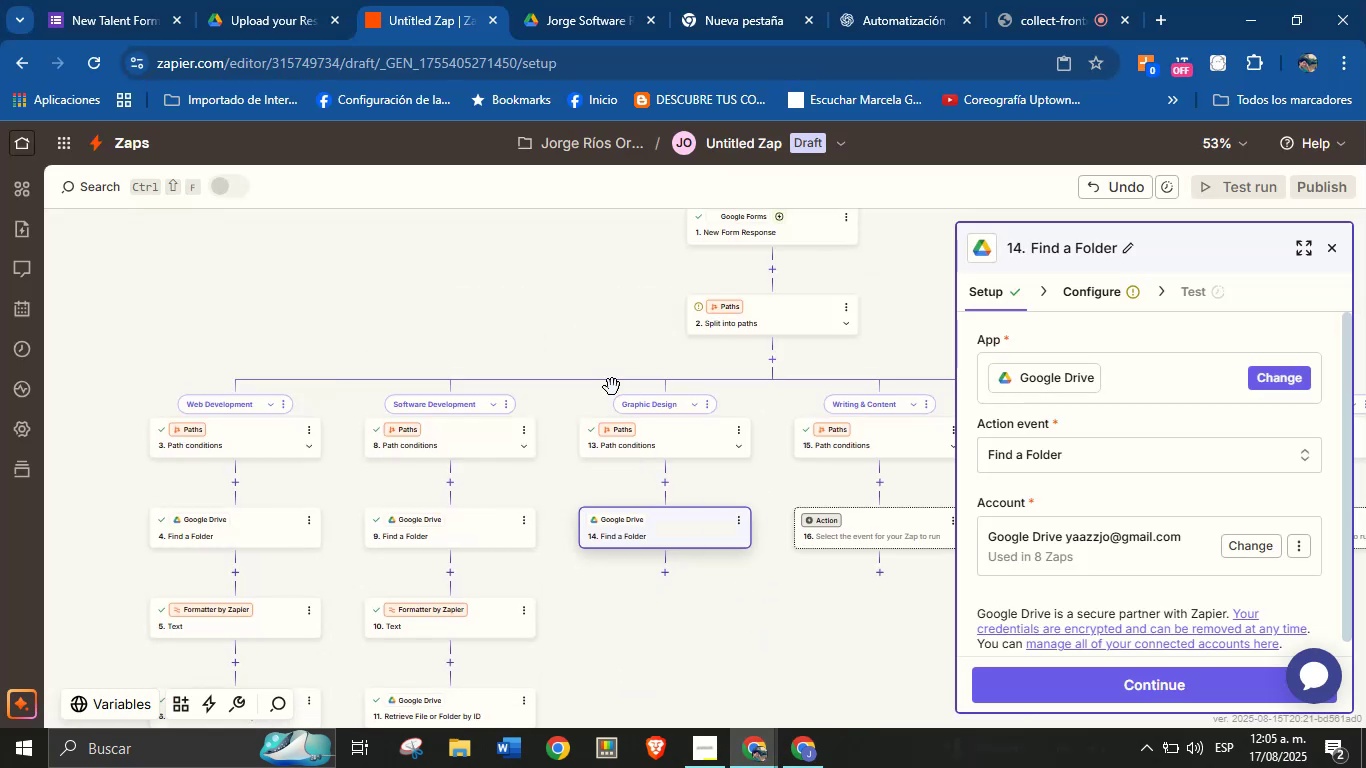 
left_click_drag(start_coordinate=[594, 312], to_coordinate=[564, 388])
 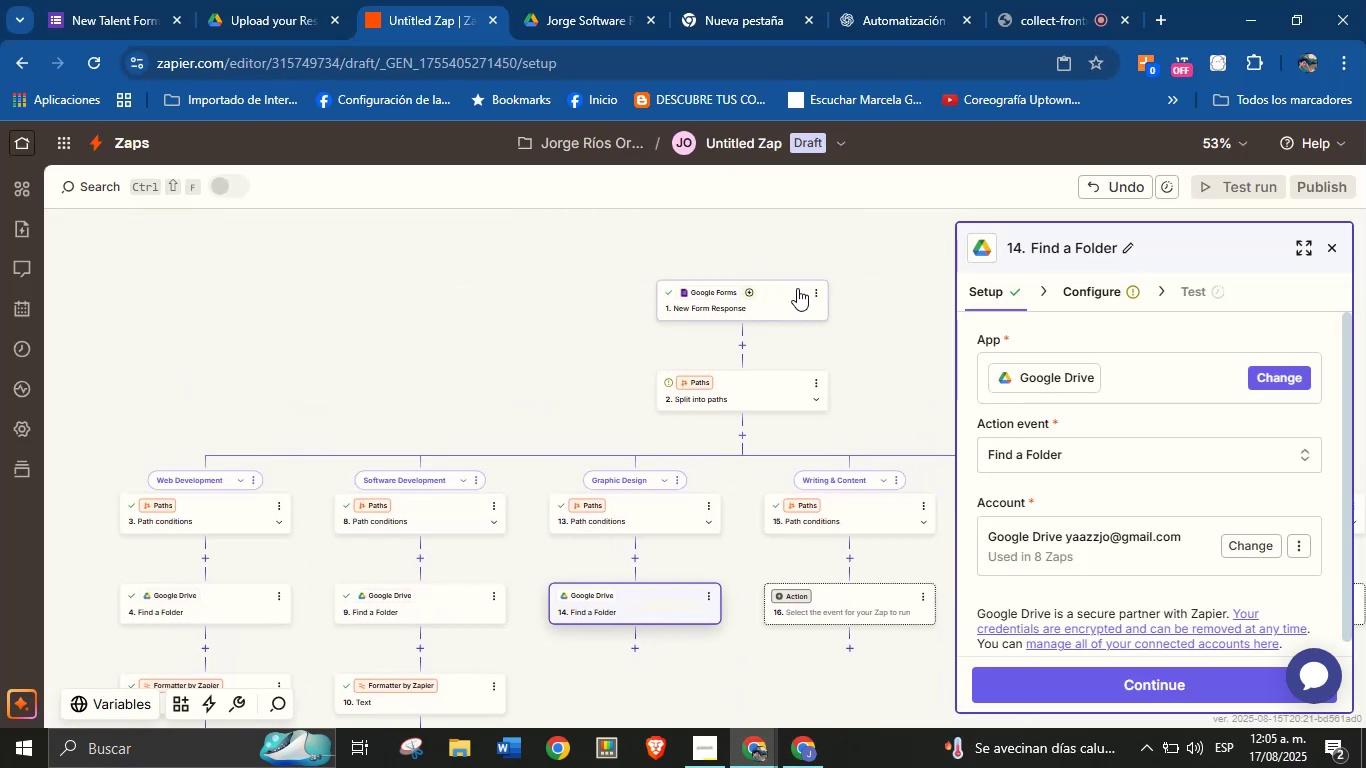 
left_click([775, 314])
 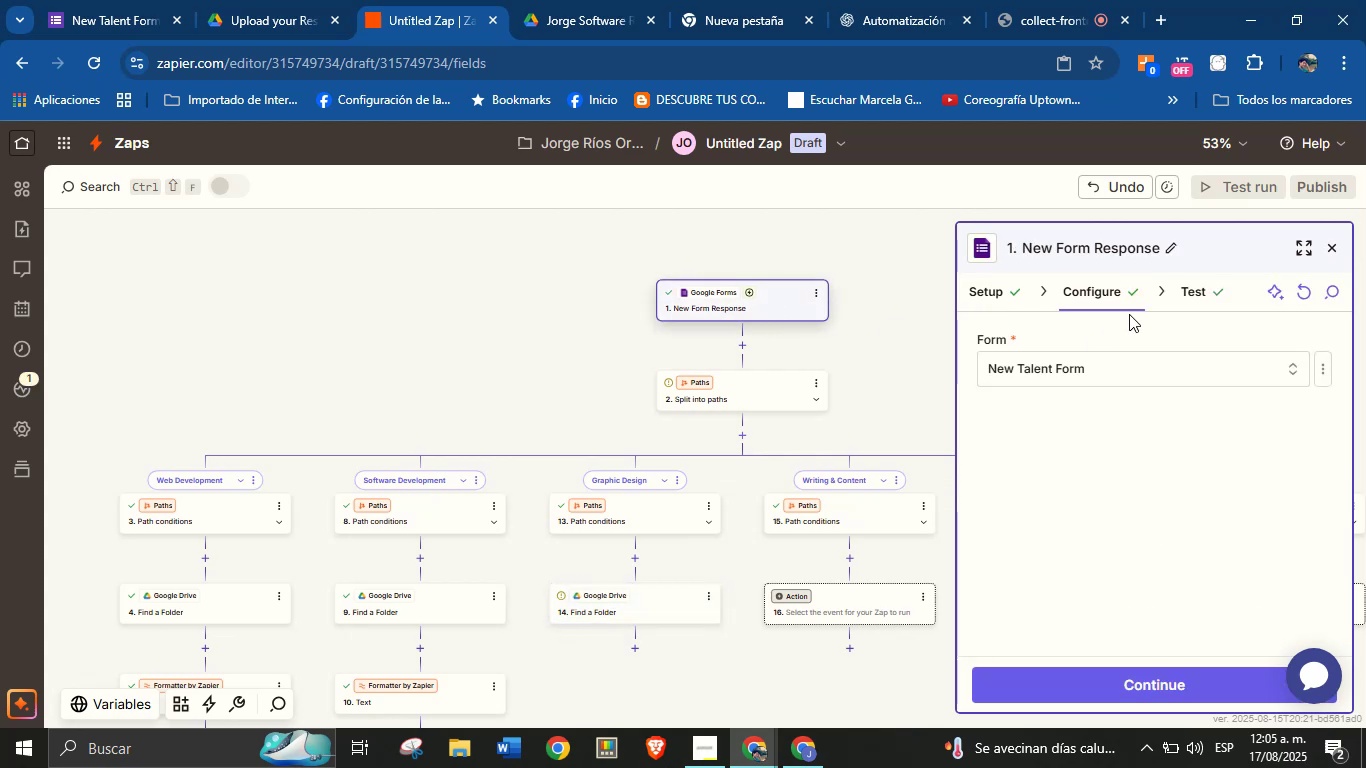 
left_click([1201, 289])
 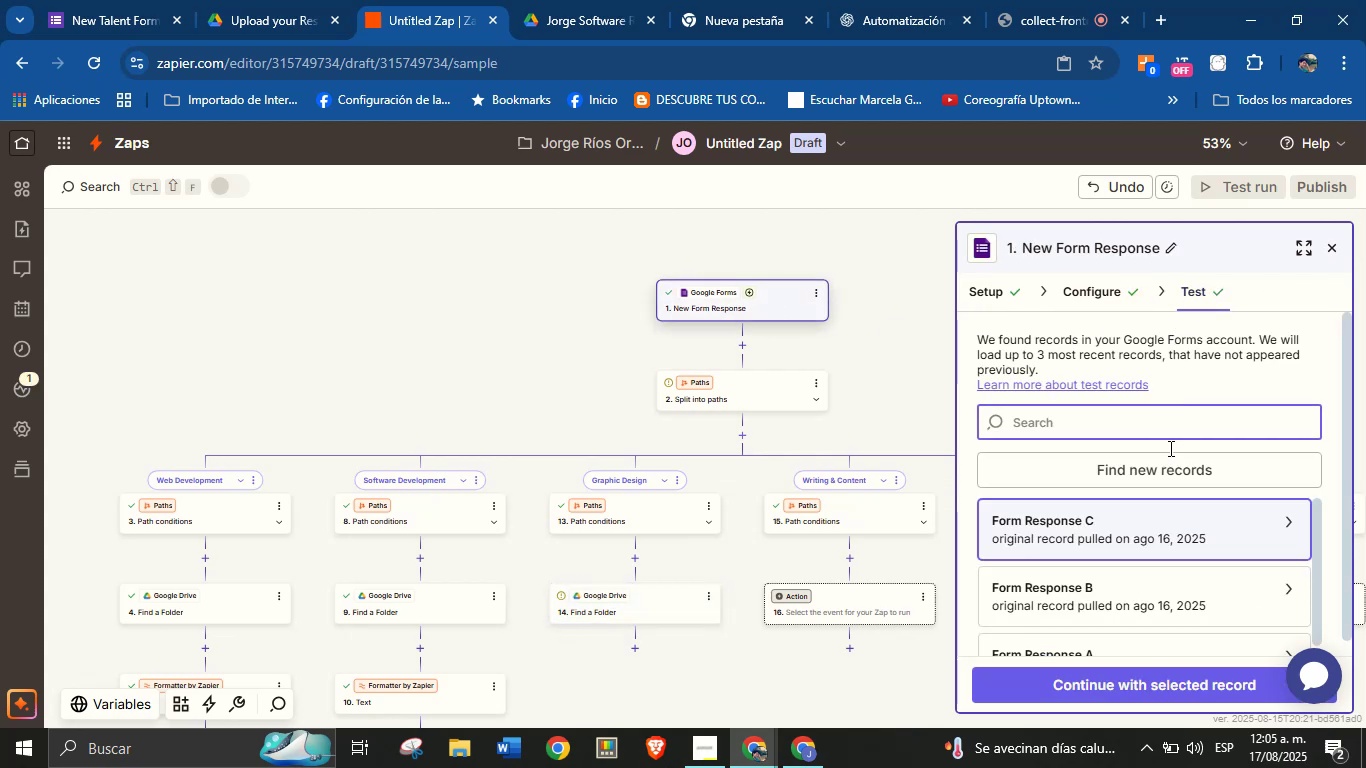 
left_click([1169, 474])
 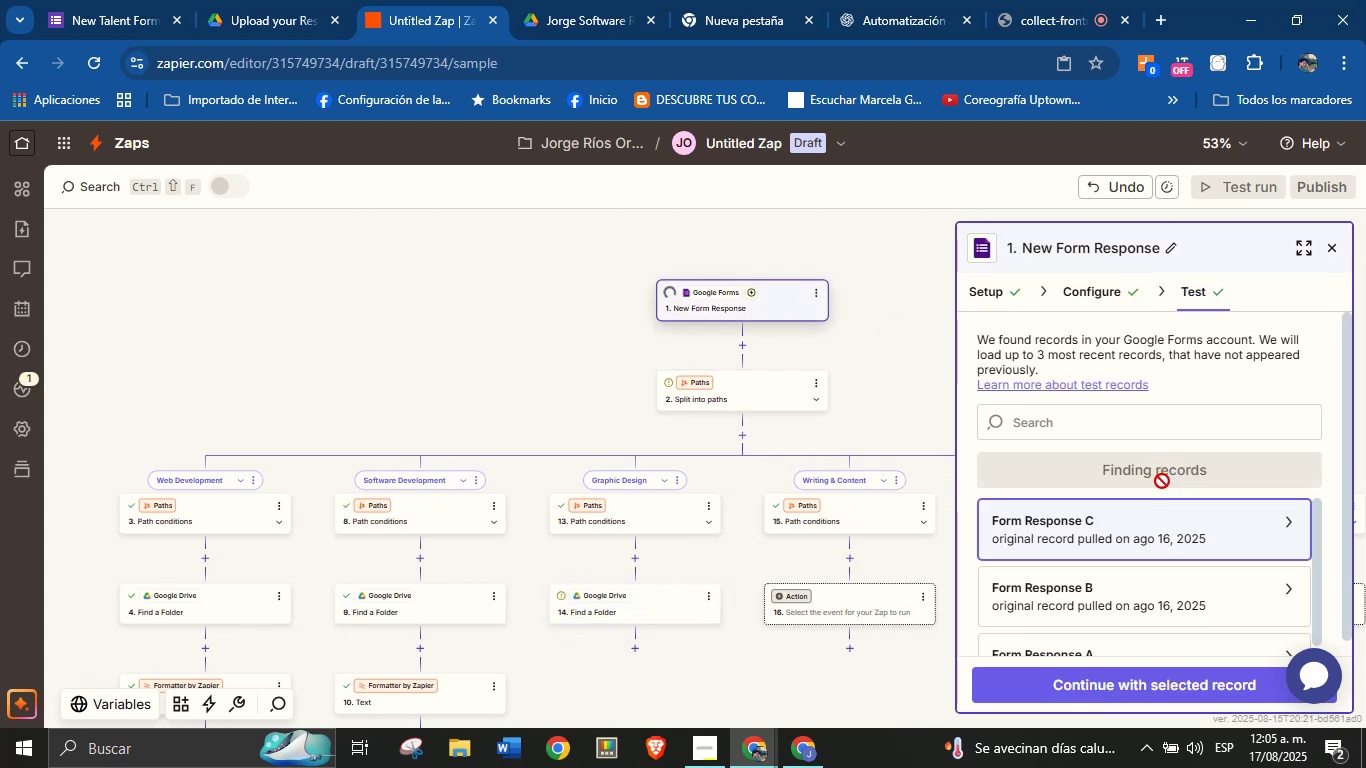 
scroll: coordinate [1189, 473], scroll_direction: up, amount: 2.0
 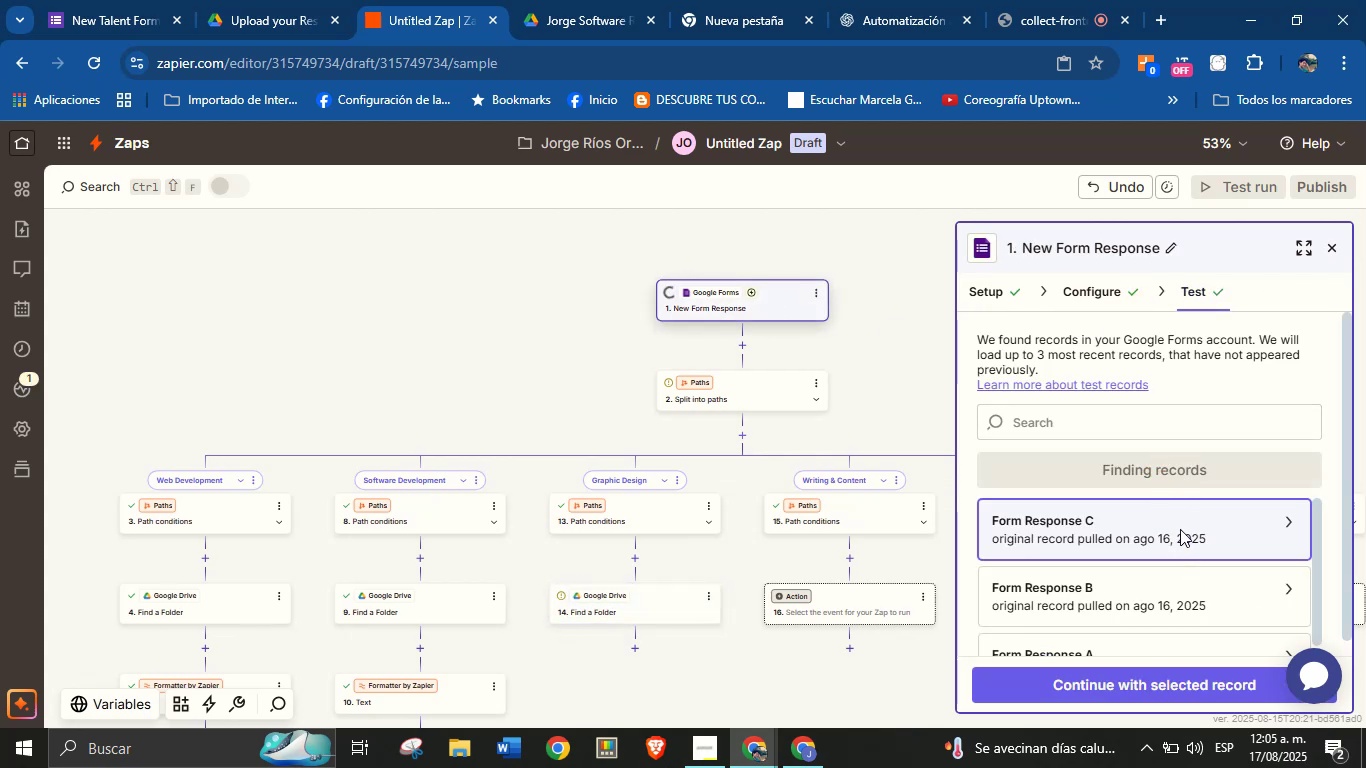 
left_click([1180, 522])
 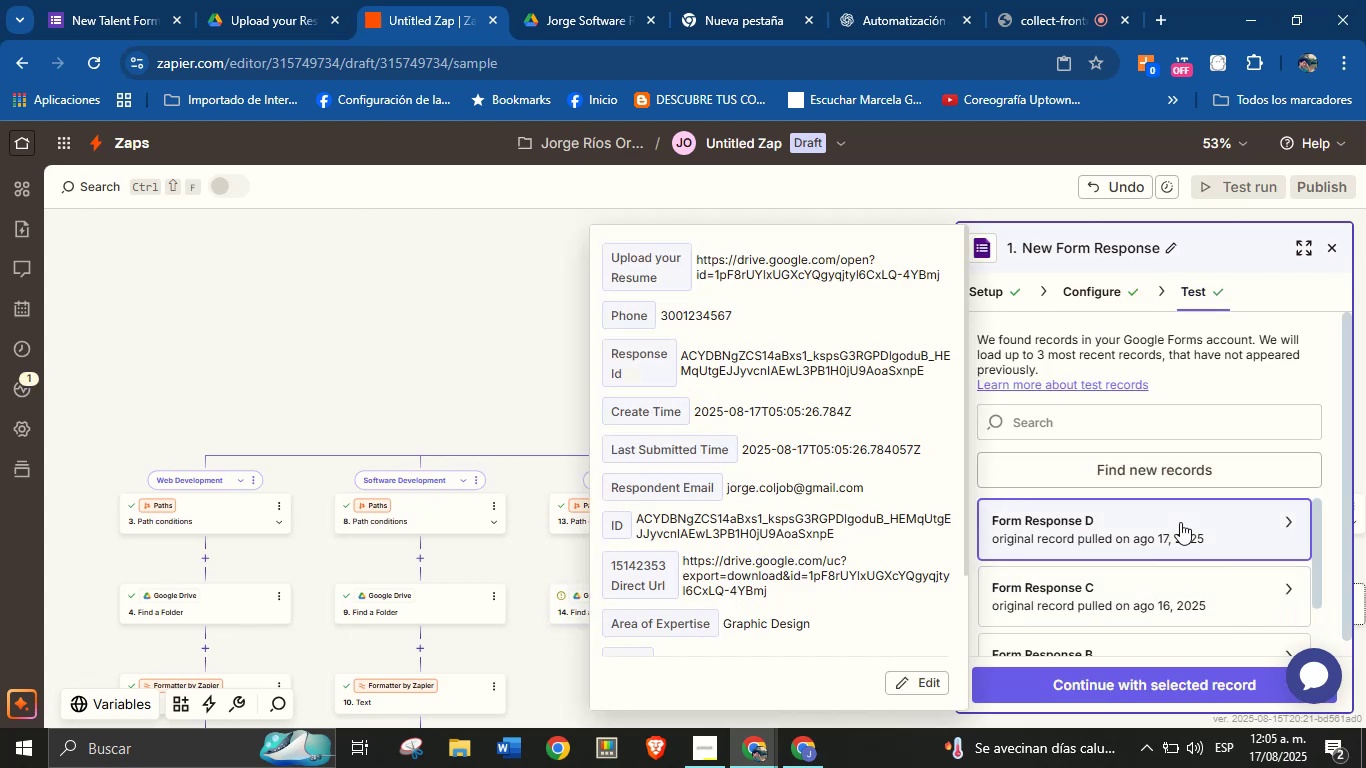 
left_click([1159, 527])
 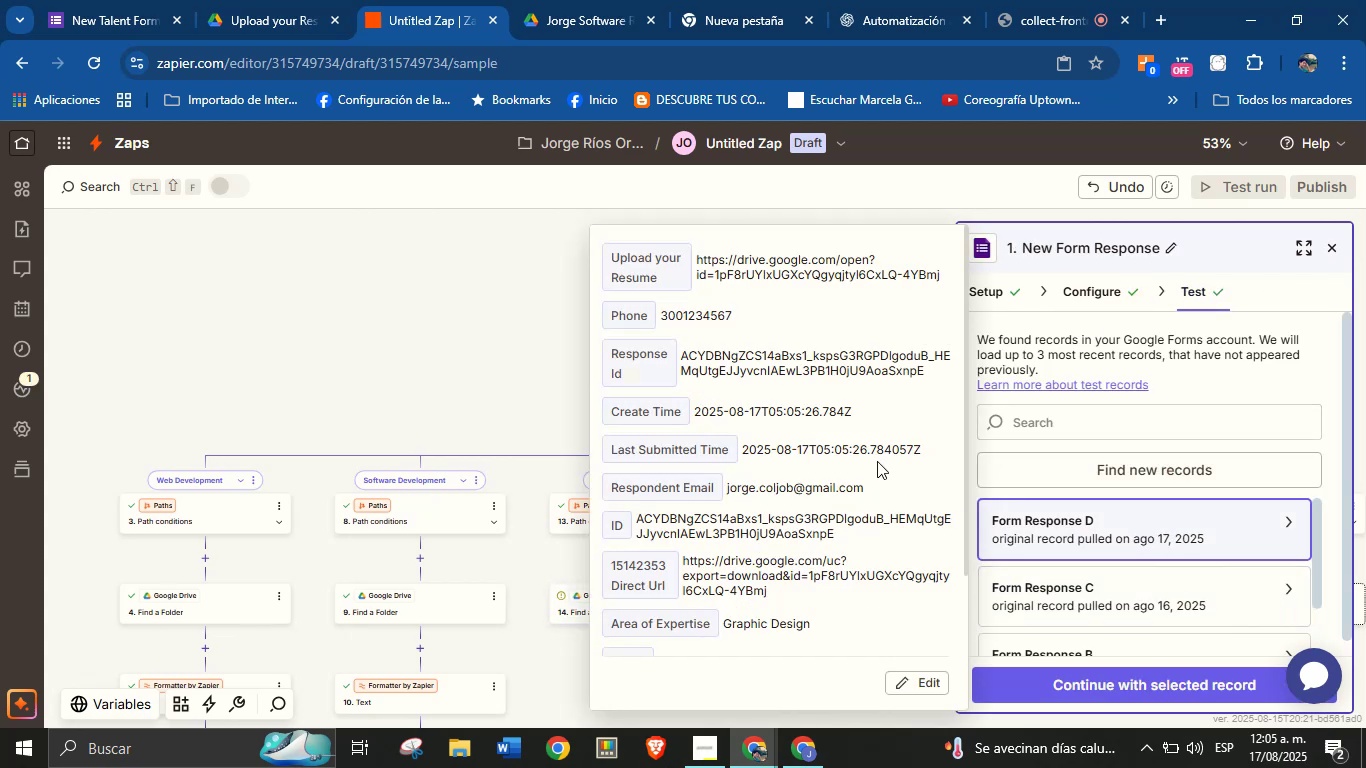 
left_click([1105, 533])
 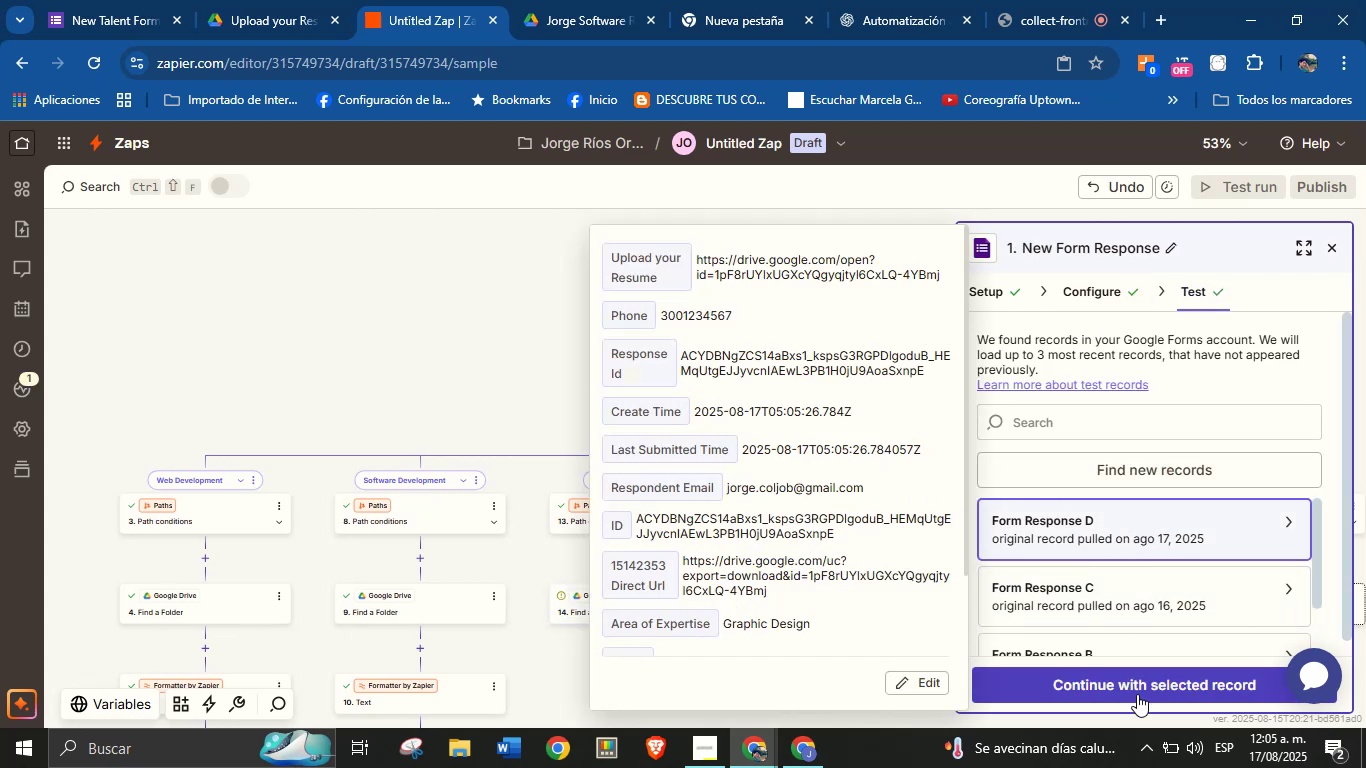 
left_click([1137, 694])
 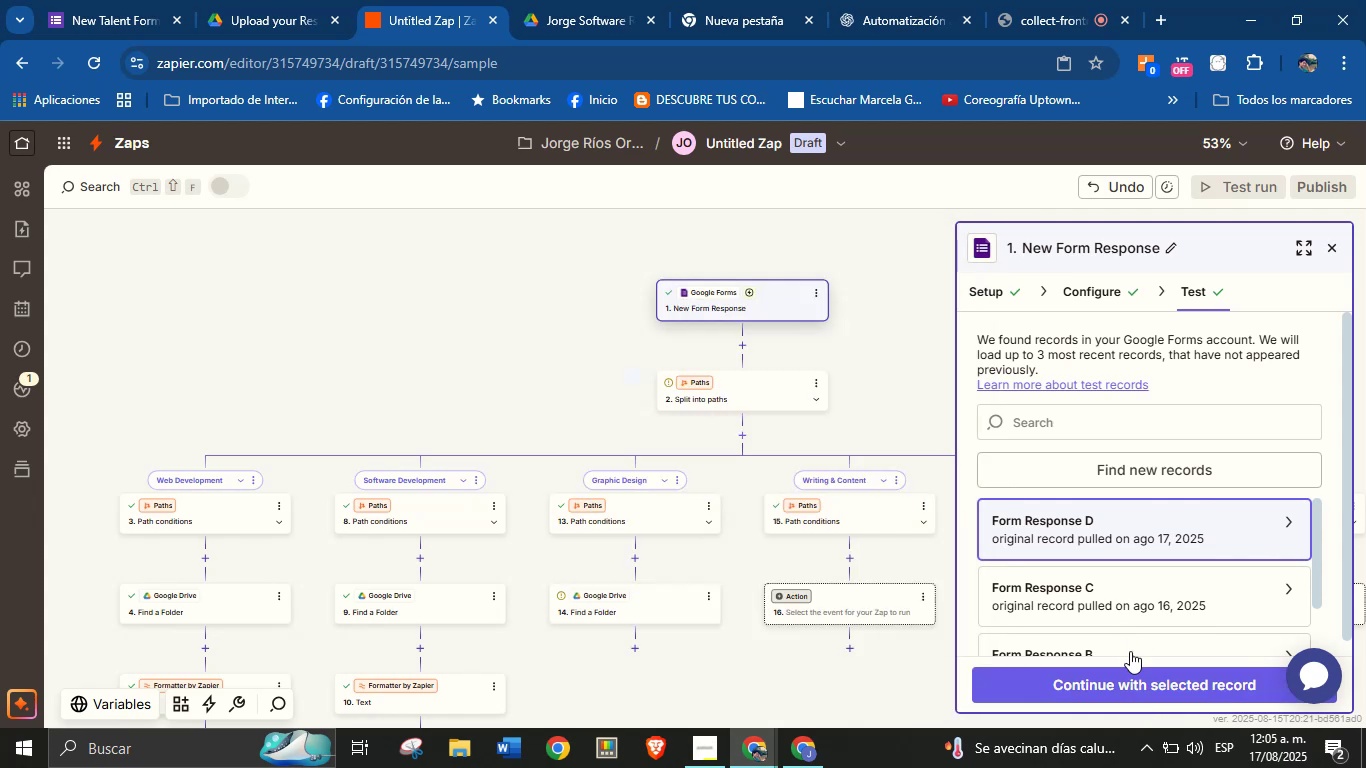 
scroll: coordinate [1135, 589], scroll_direction: down, amount: 2.0
 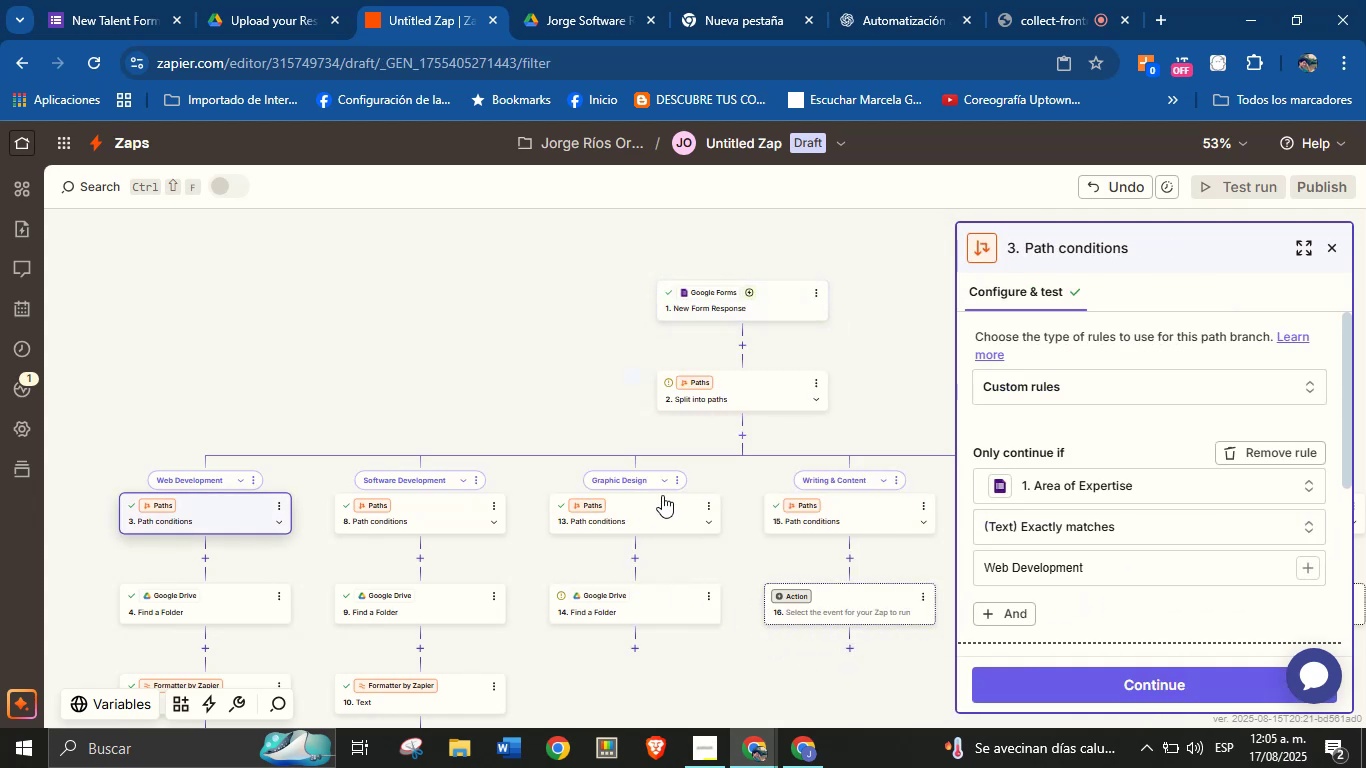 
wait(5.11)
 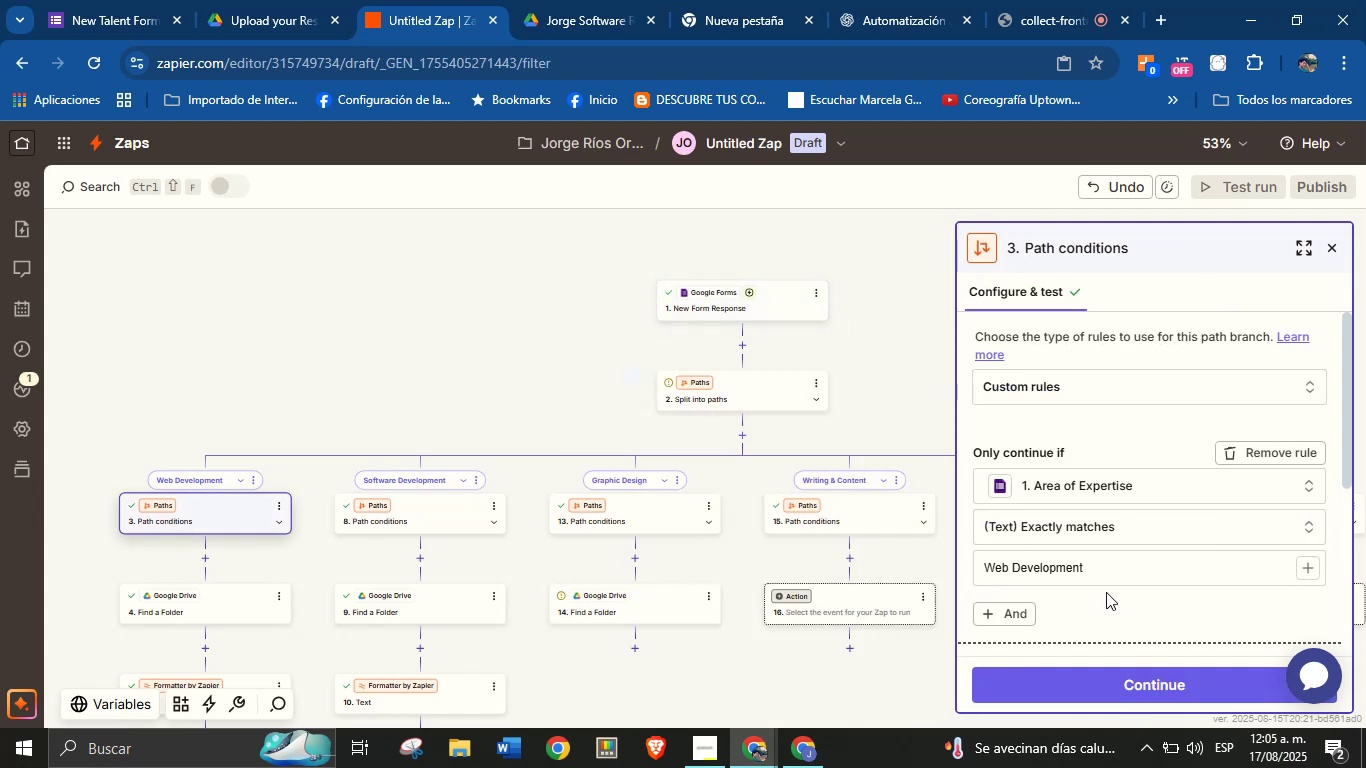 
left_click([662, 520])
 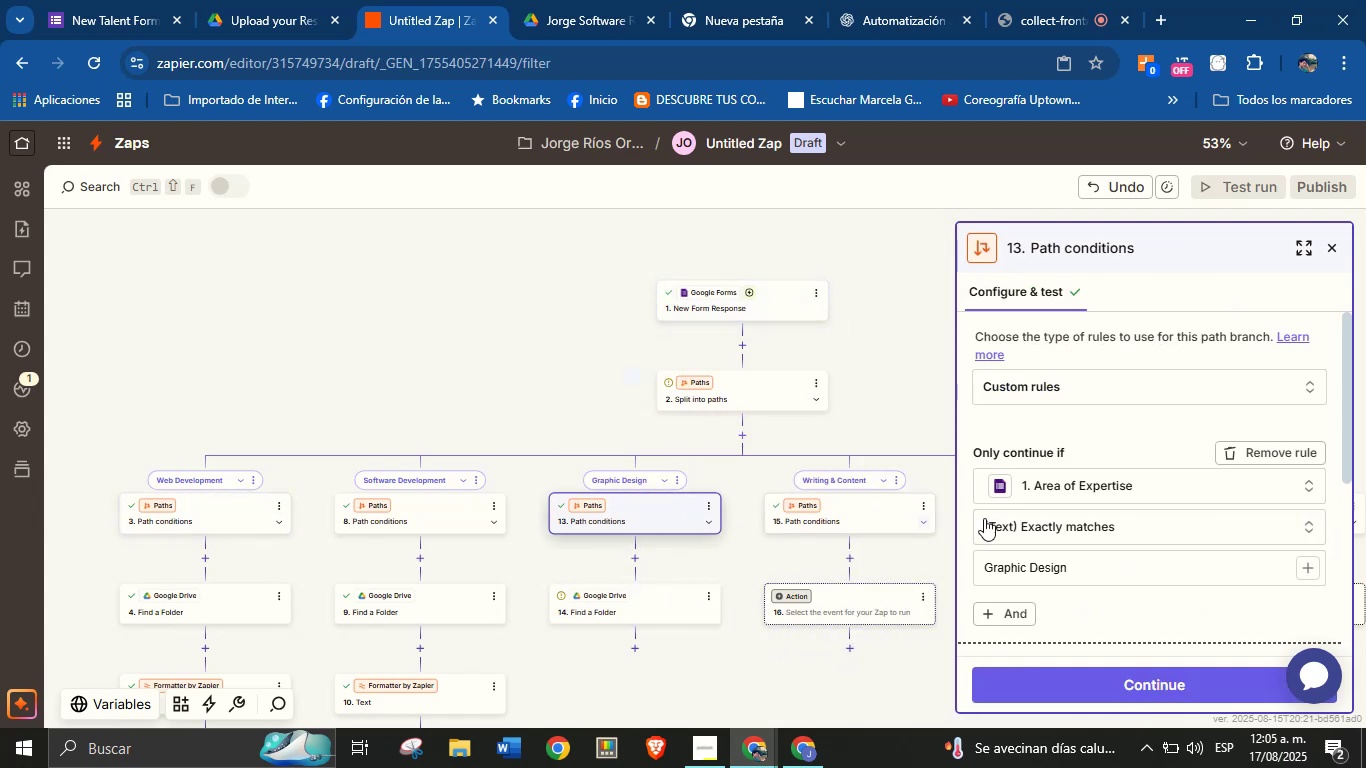 
scroll: coordinate [1048, 603], scroll_direction: down, amount: 6.0
 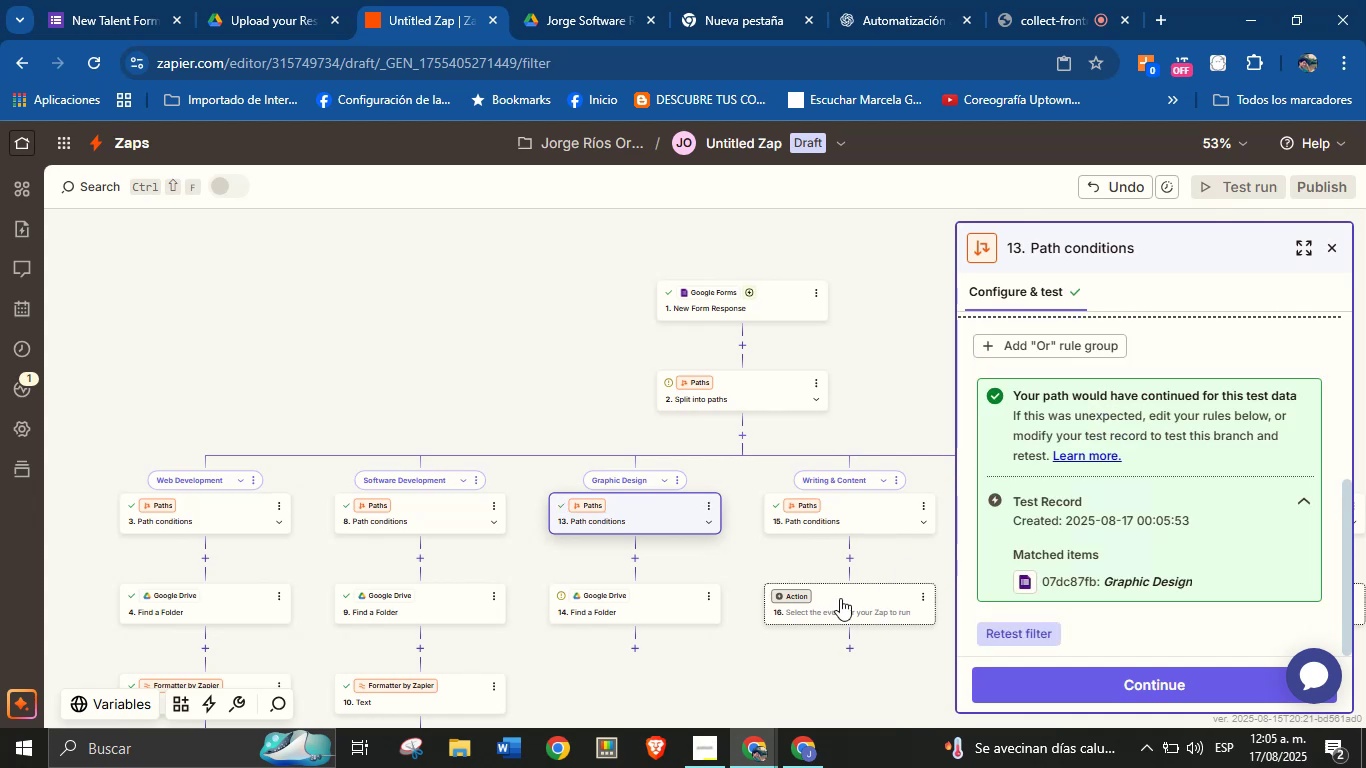 
left_click([656, 596])
 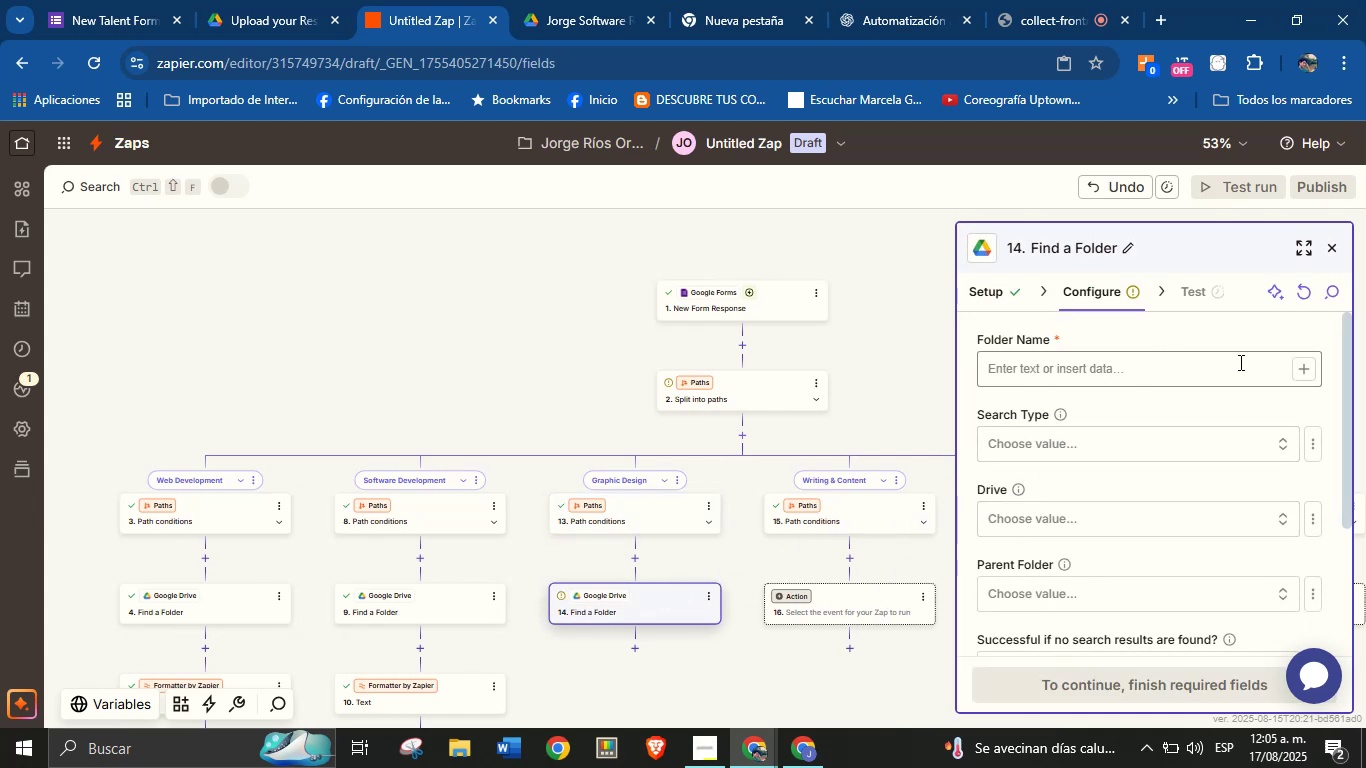 
wait(5.56)
 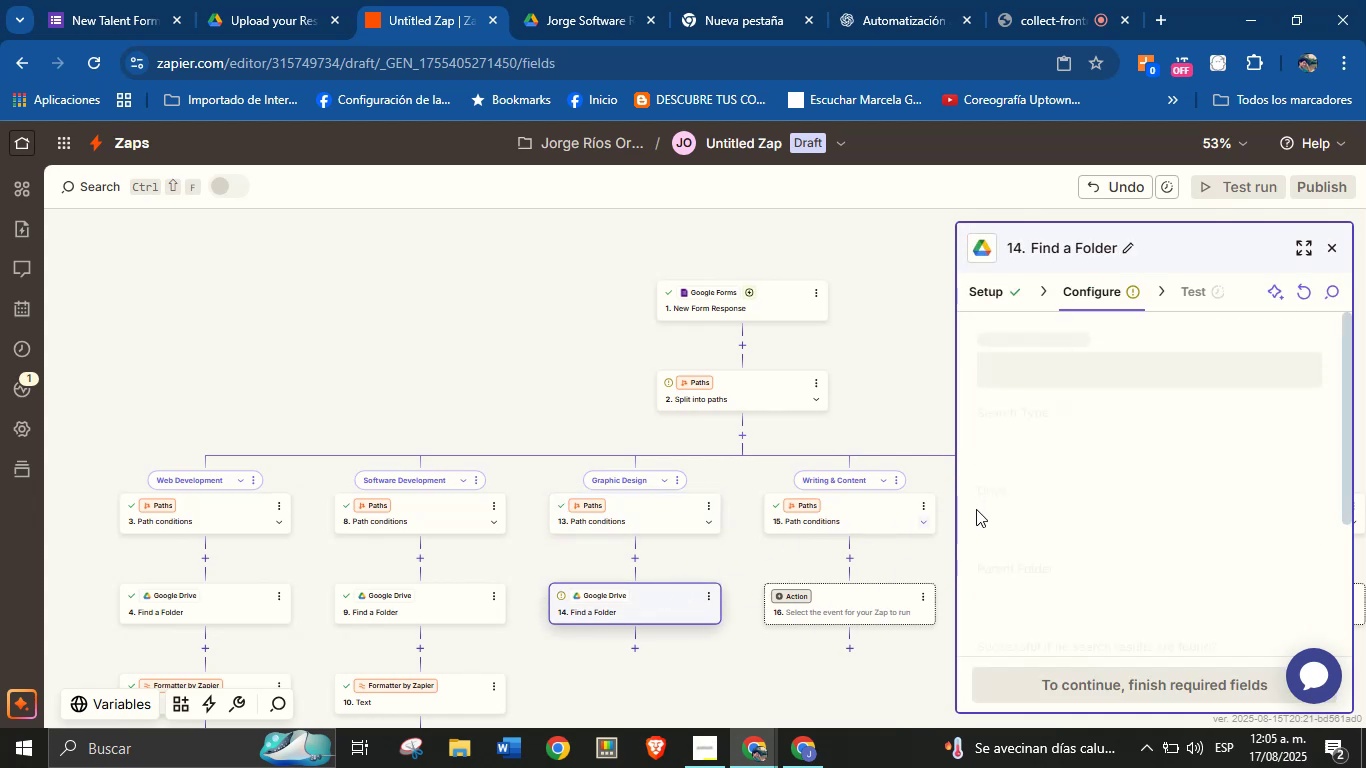 
left_click([1299, 369])
 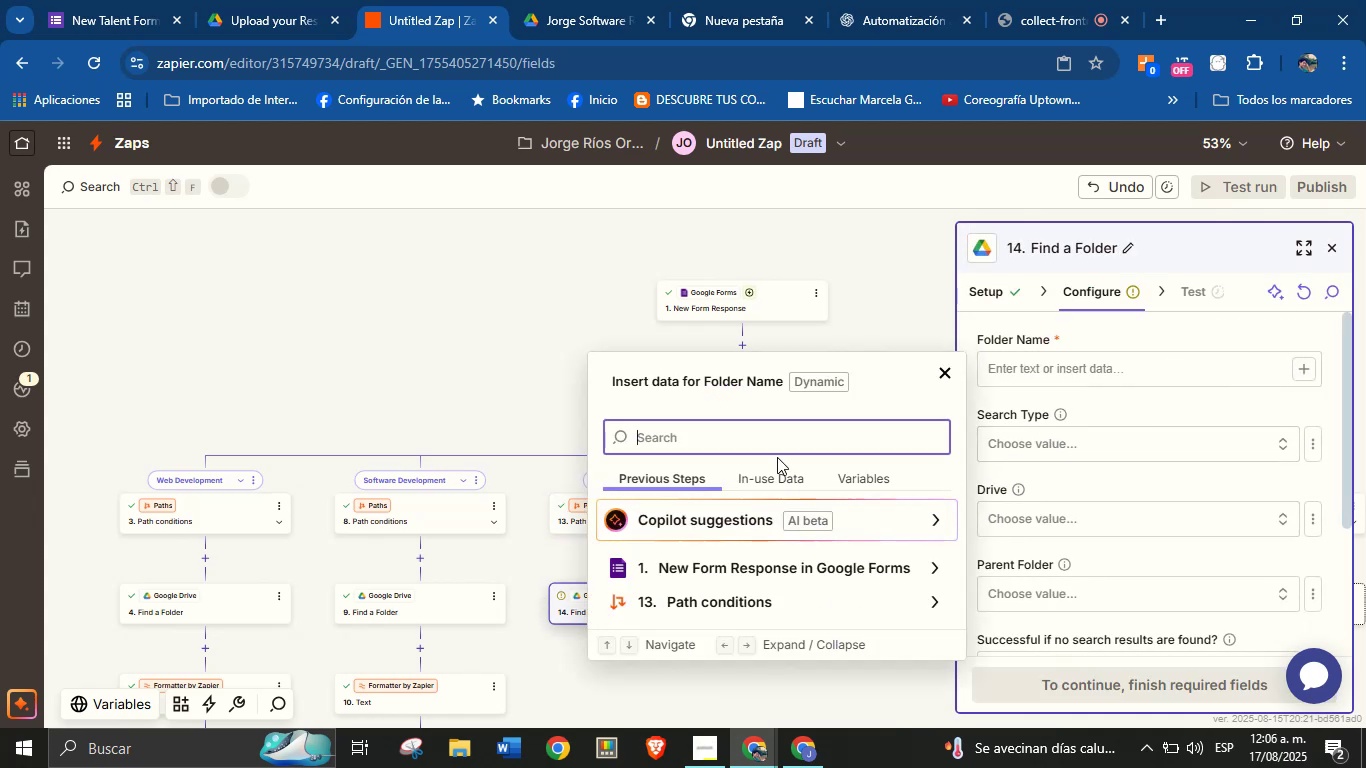 
type(nam)
 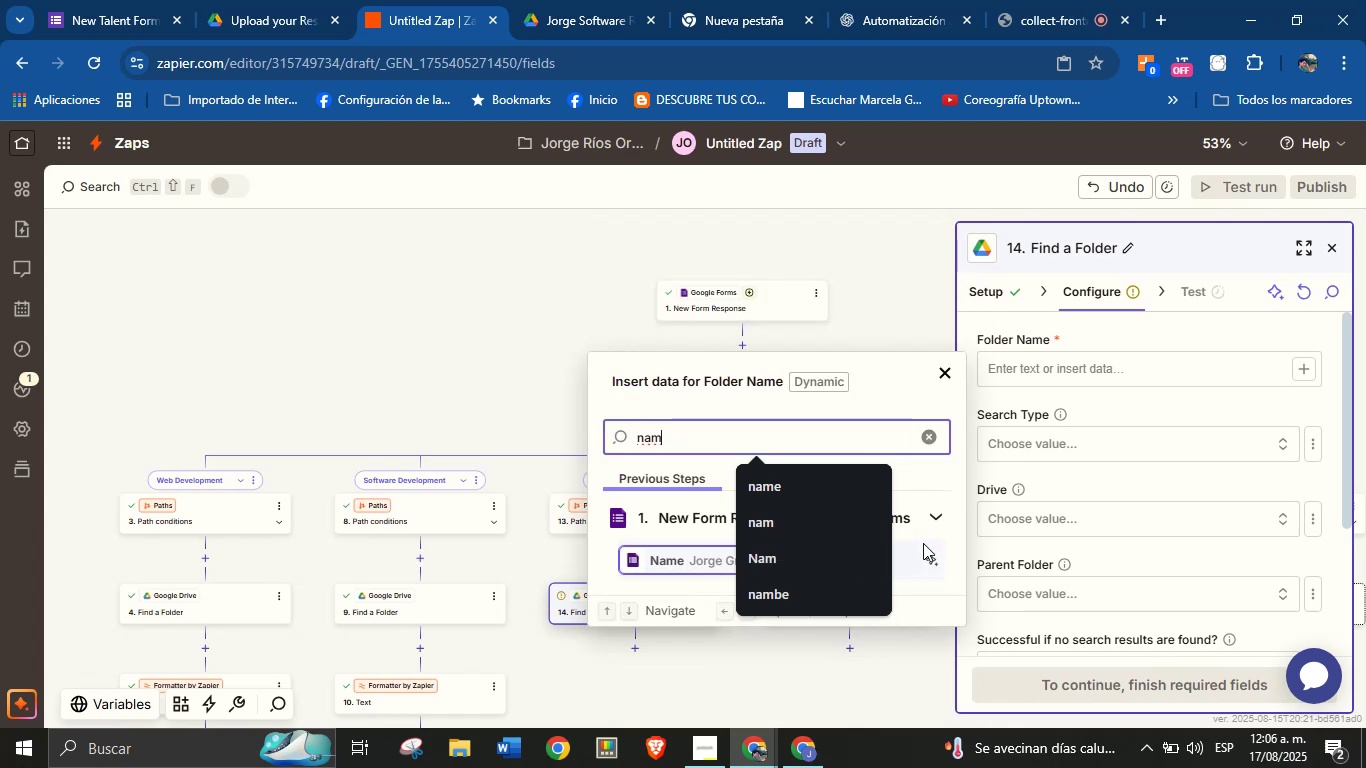 
left_click([684, 561])
 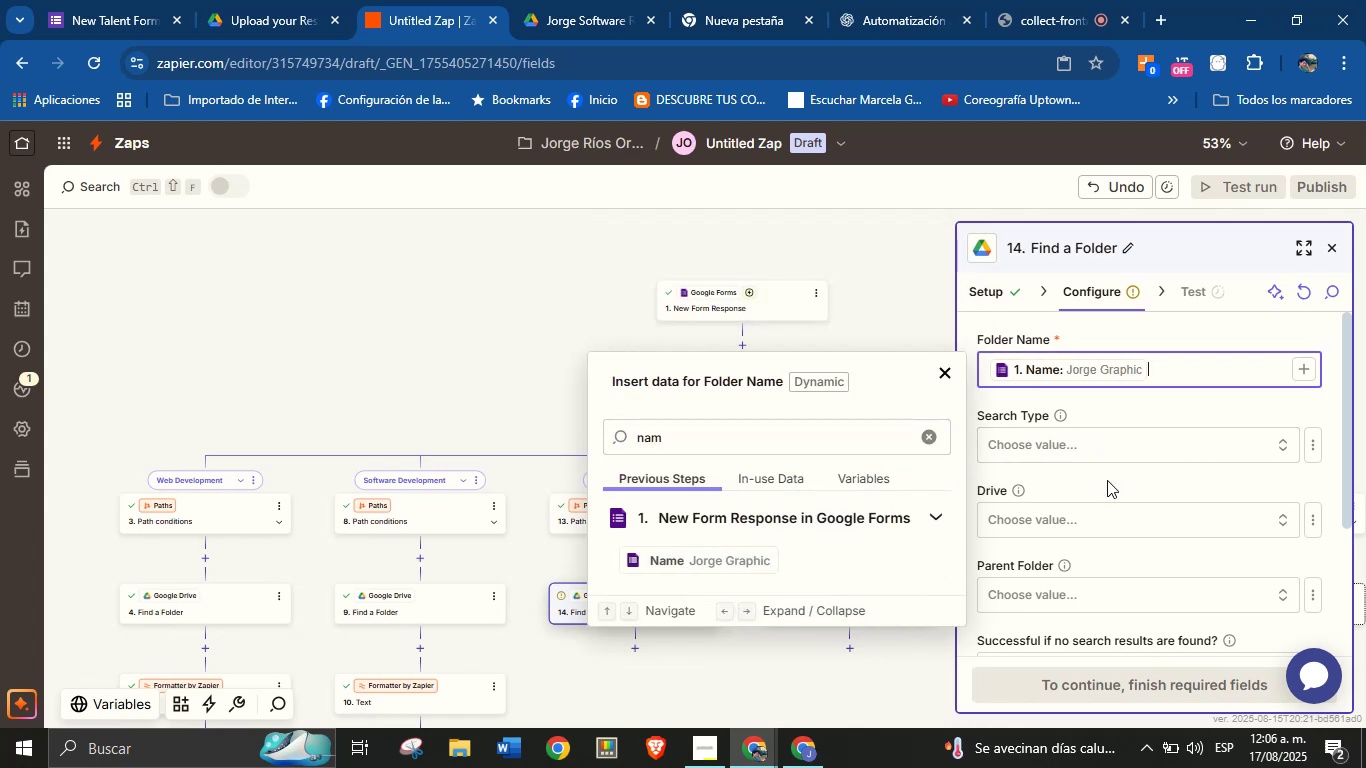 
left_click([1114, 470])
 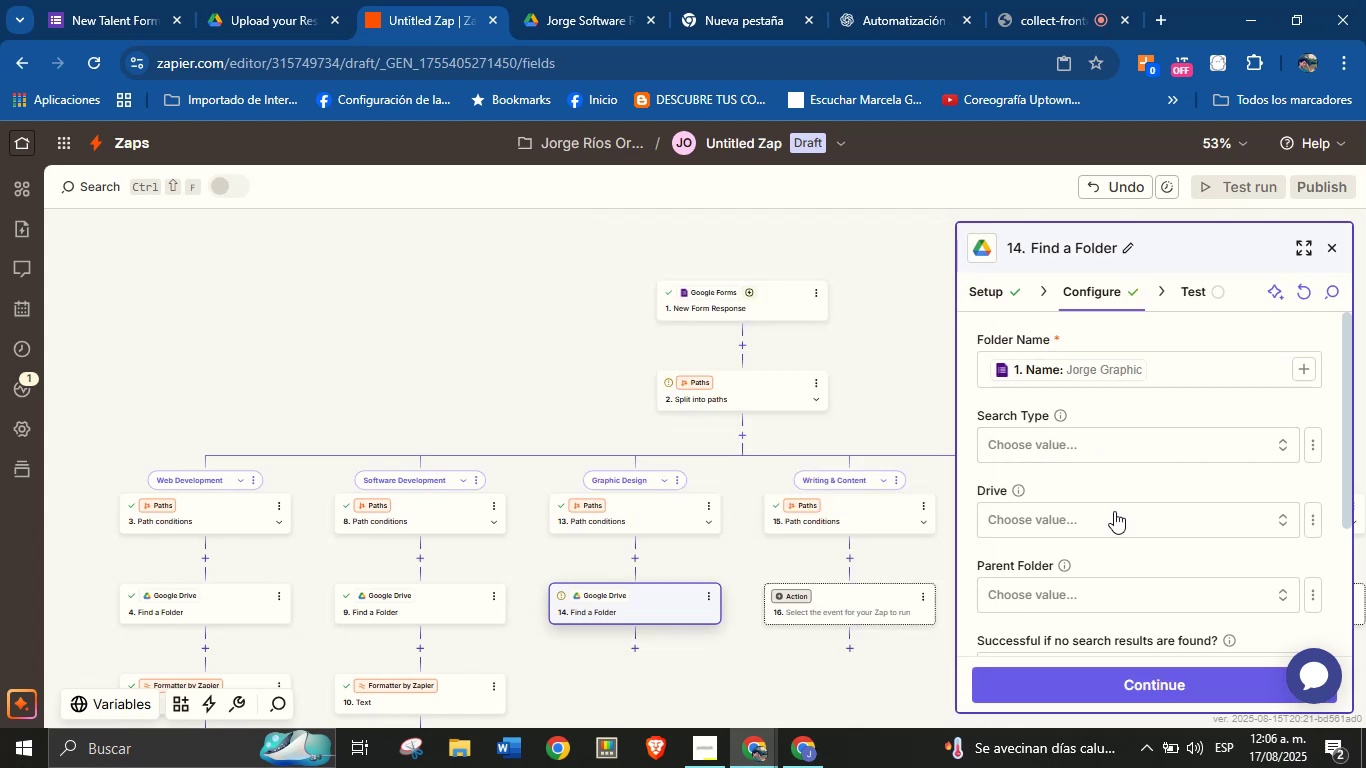 
left_click([1114, 519])
 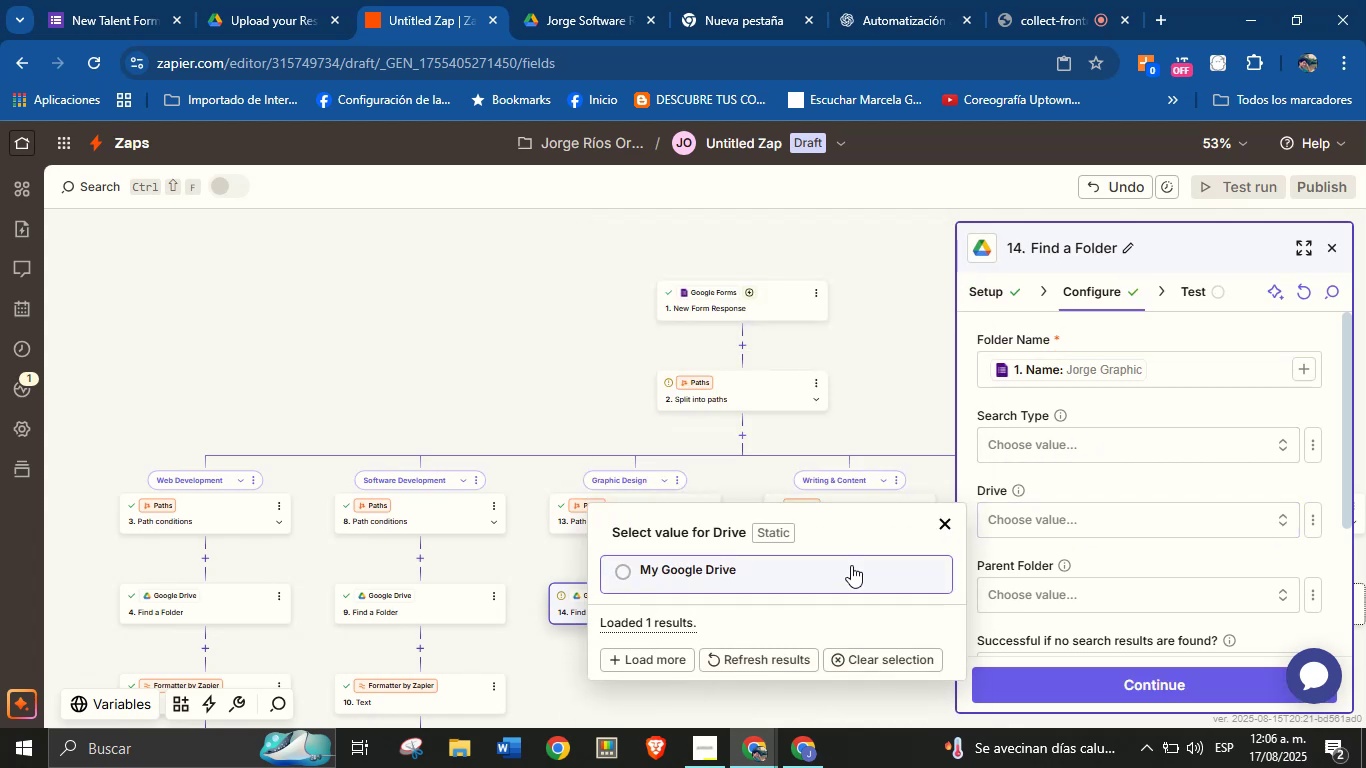 
left_click([785, 570])
 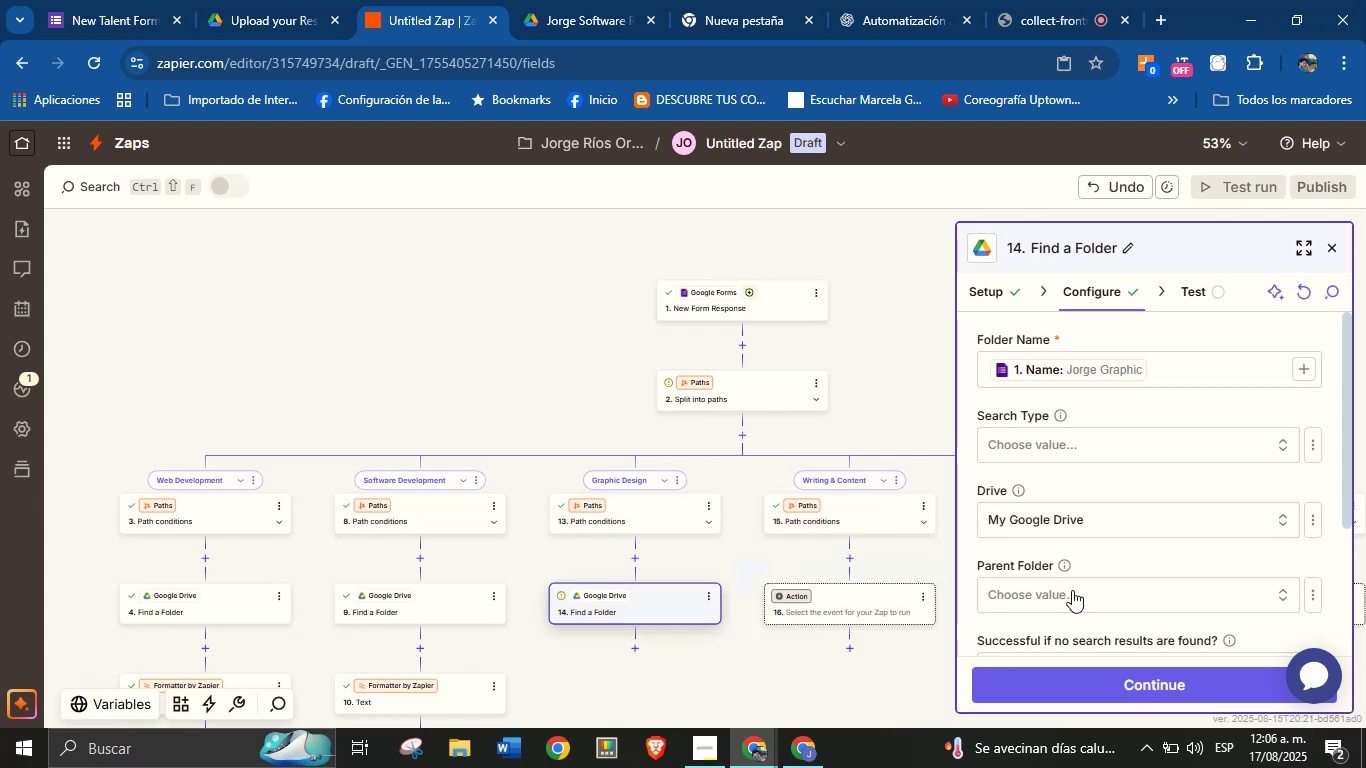 
left_click([1087, 599])
 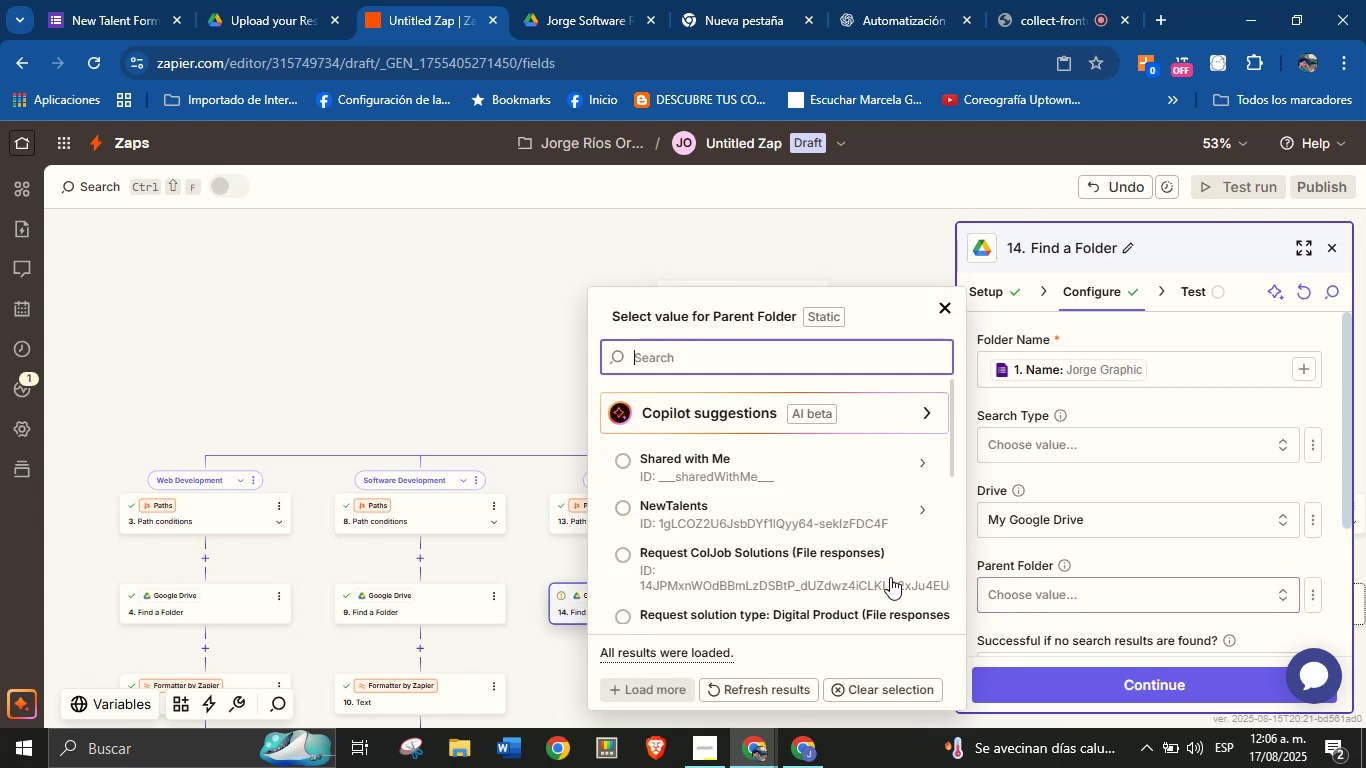 
left_click([773, 512])
 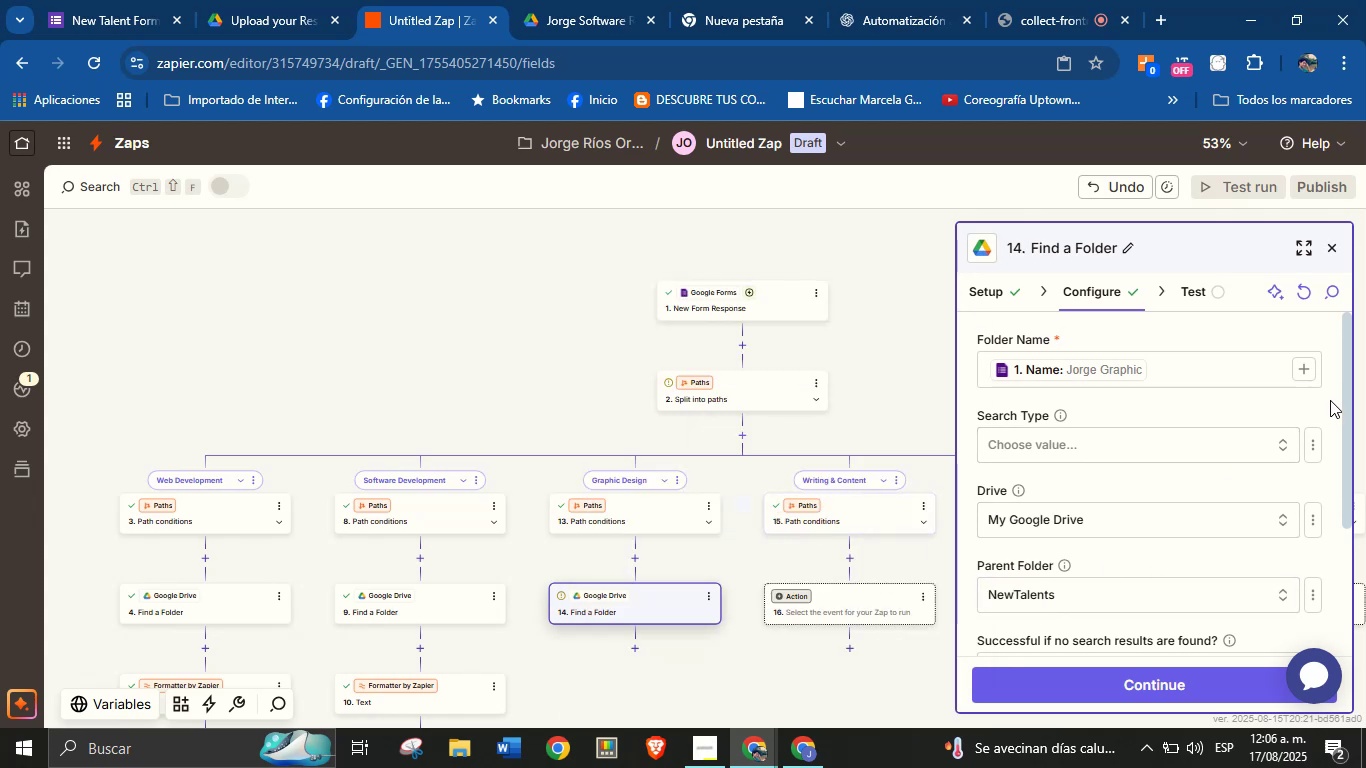 
left_click_drag(start_coordinate=[1342, 387], to_coordinate=[1335, 498])
 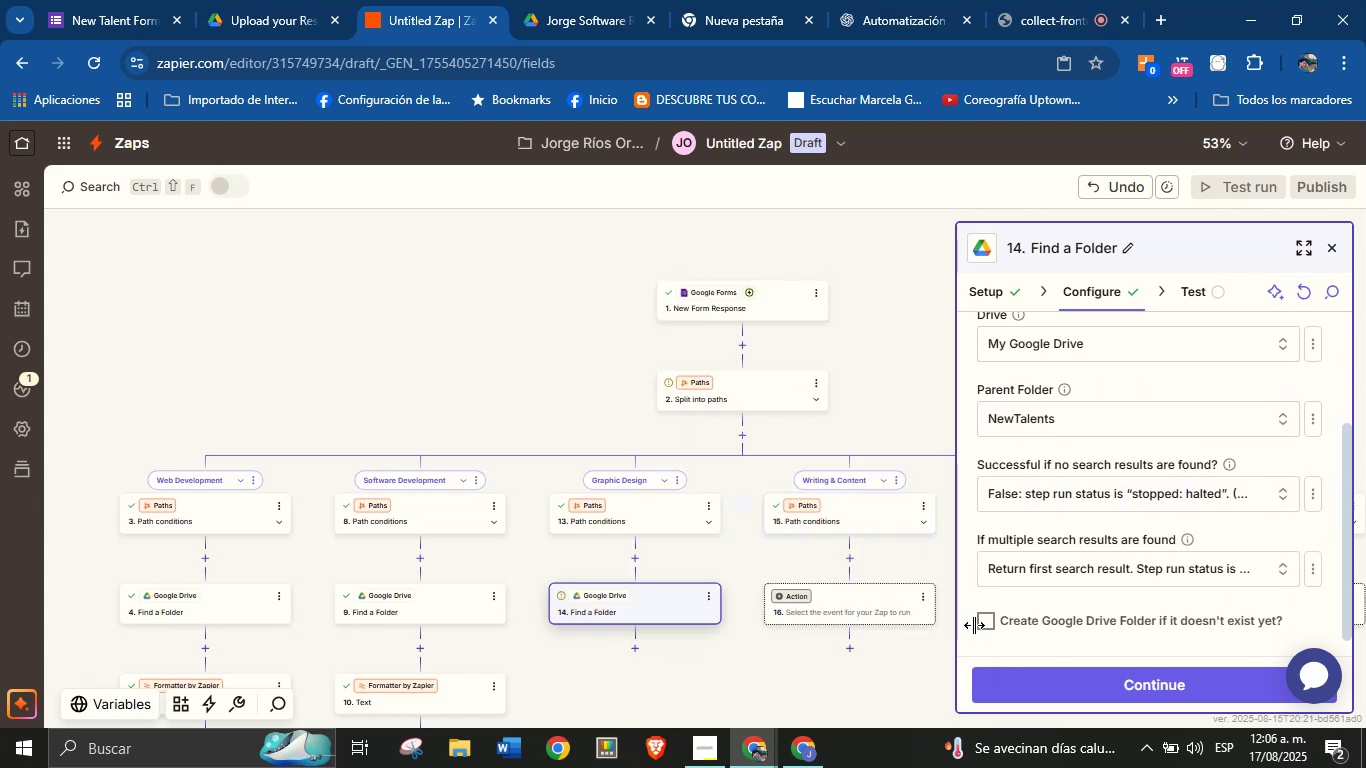 
left_click([992, 625])
 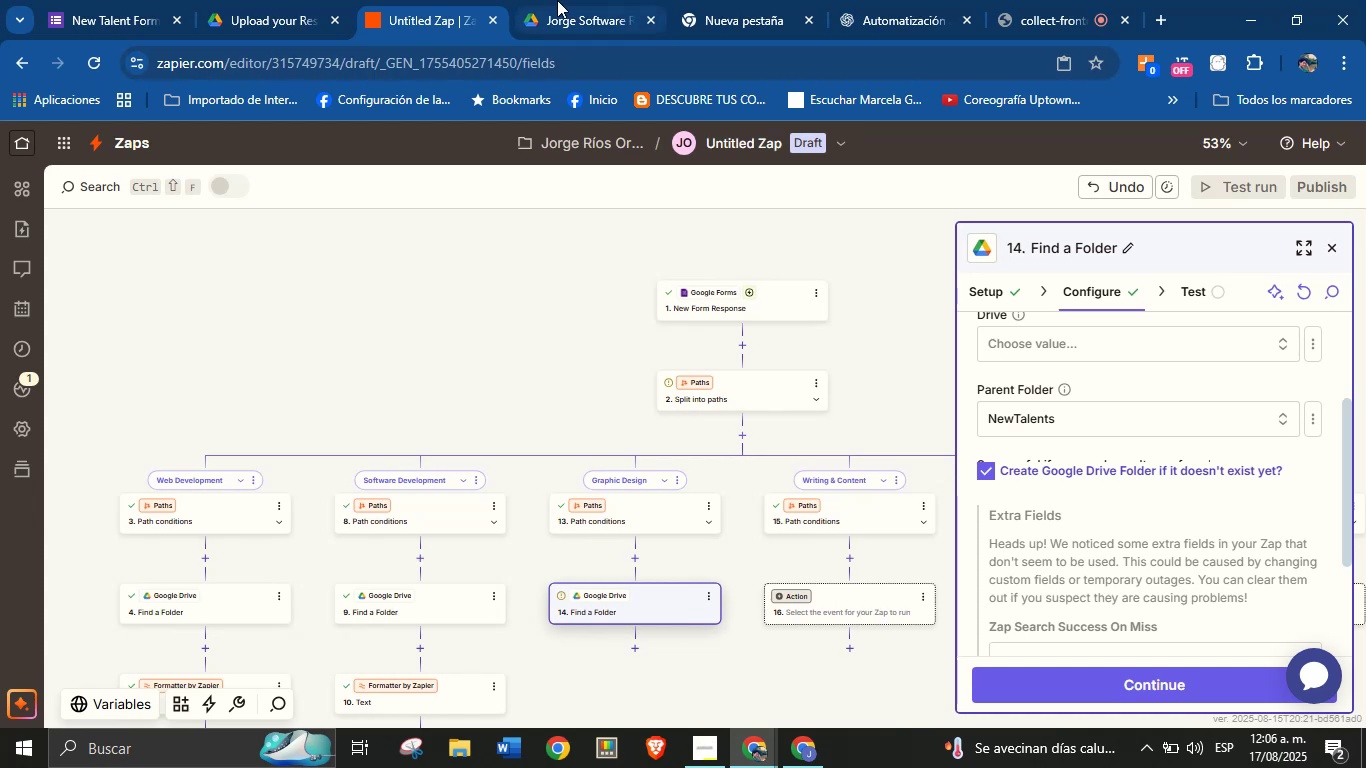 
left_click([453, 220])
 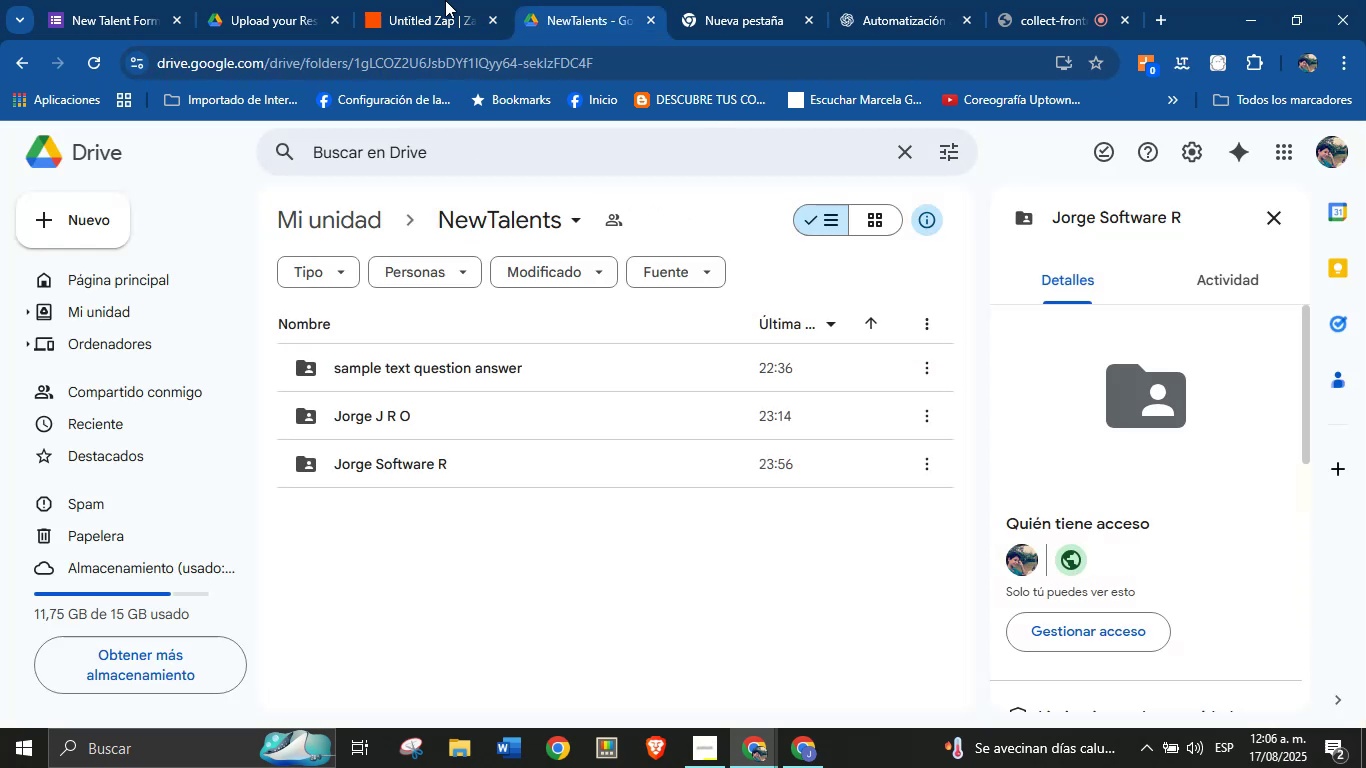 
left_click([433, 0])
 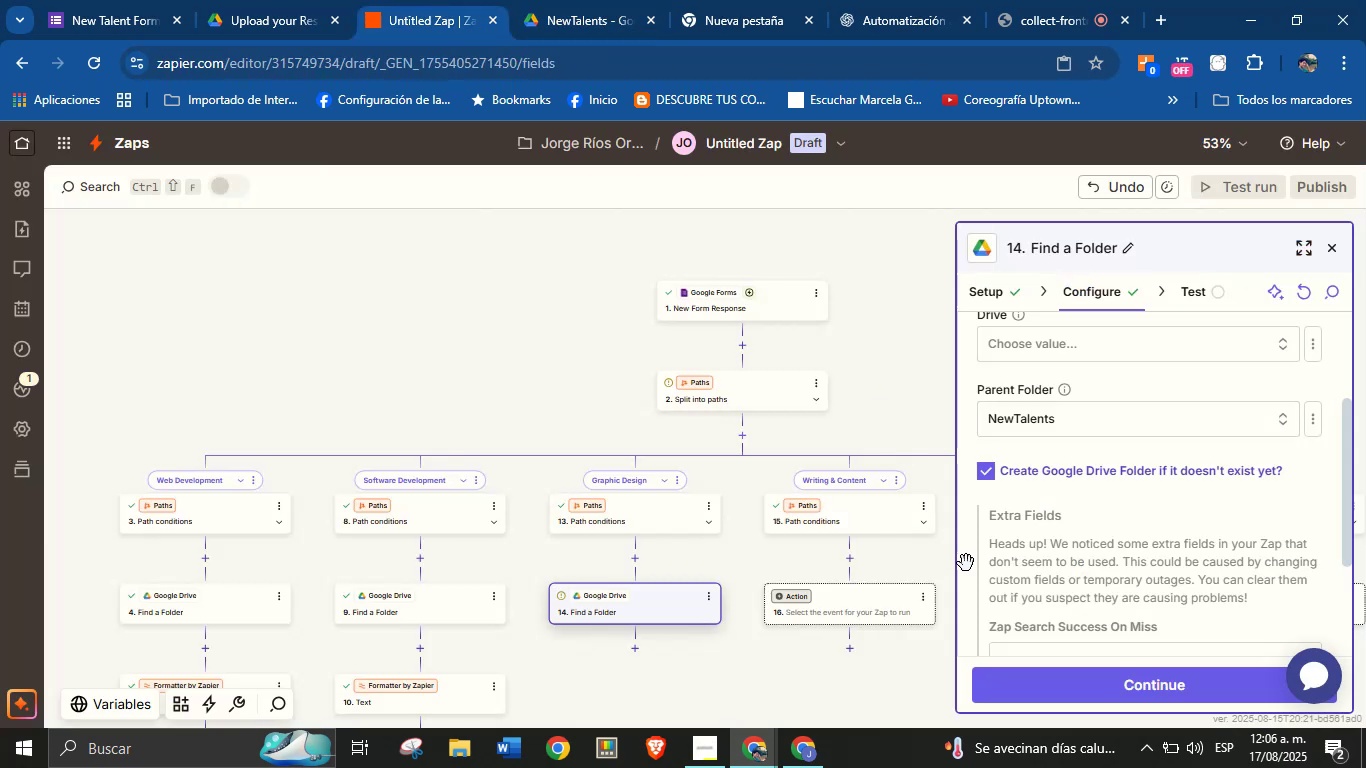 
scroll: coordinate [1107, 518], scroll_direction: down, amount: 2.0
 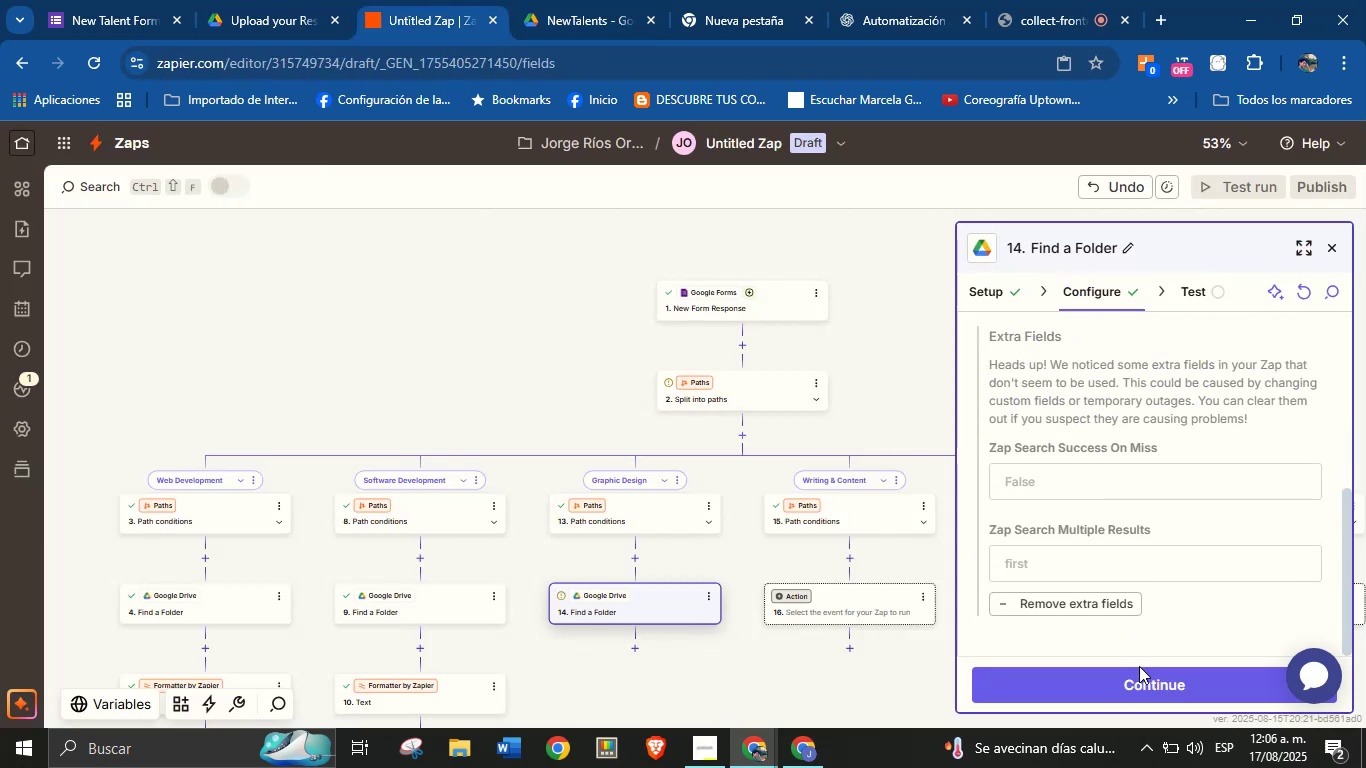 
left_click([1134, 688])
 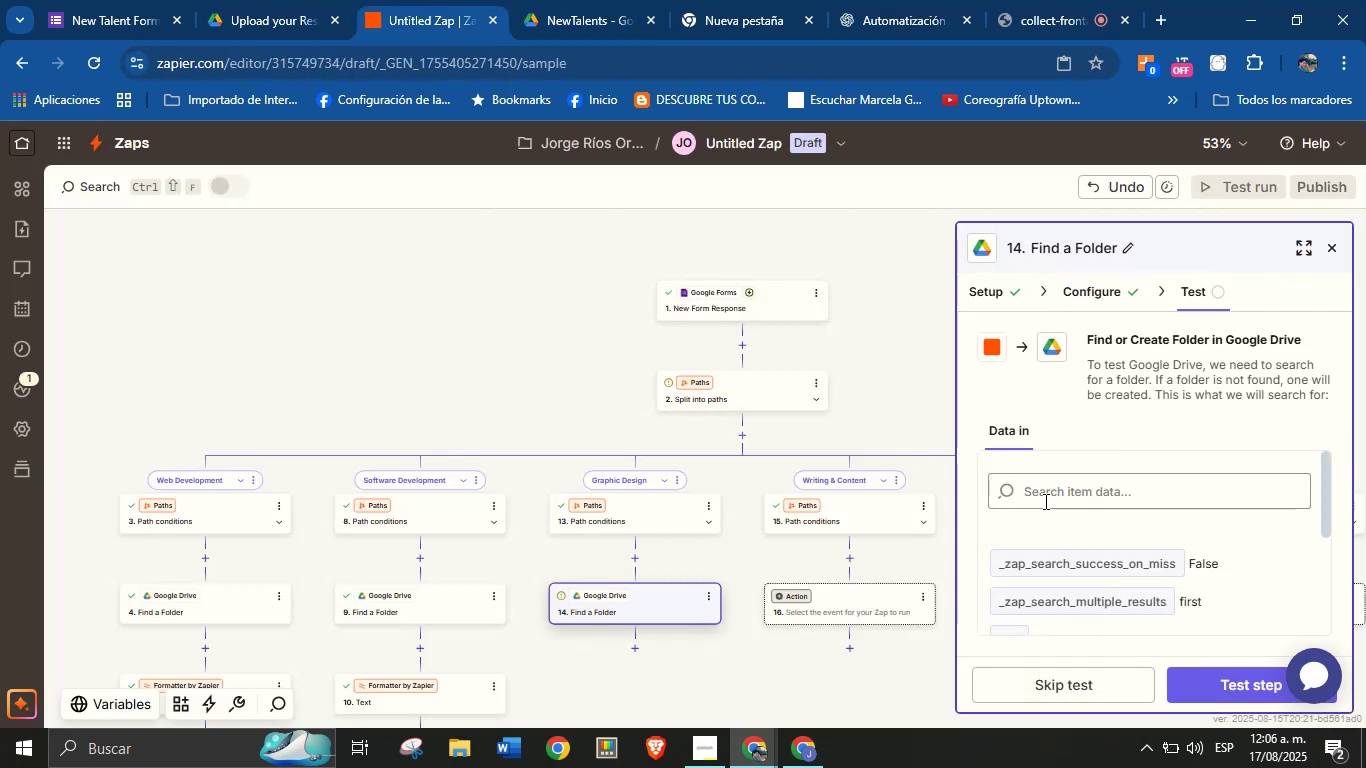 
scroll: coordinate [1106, 502], scroll_direction: down, amount: 4.0
 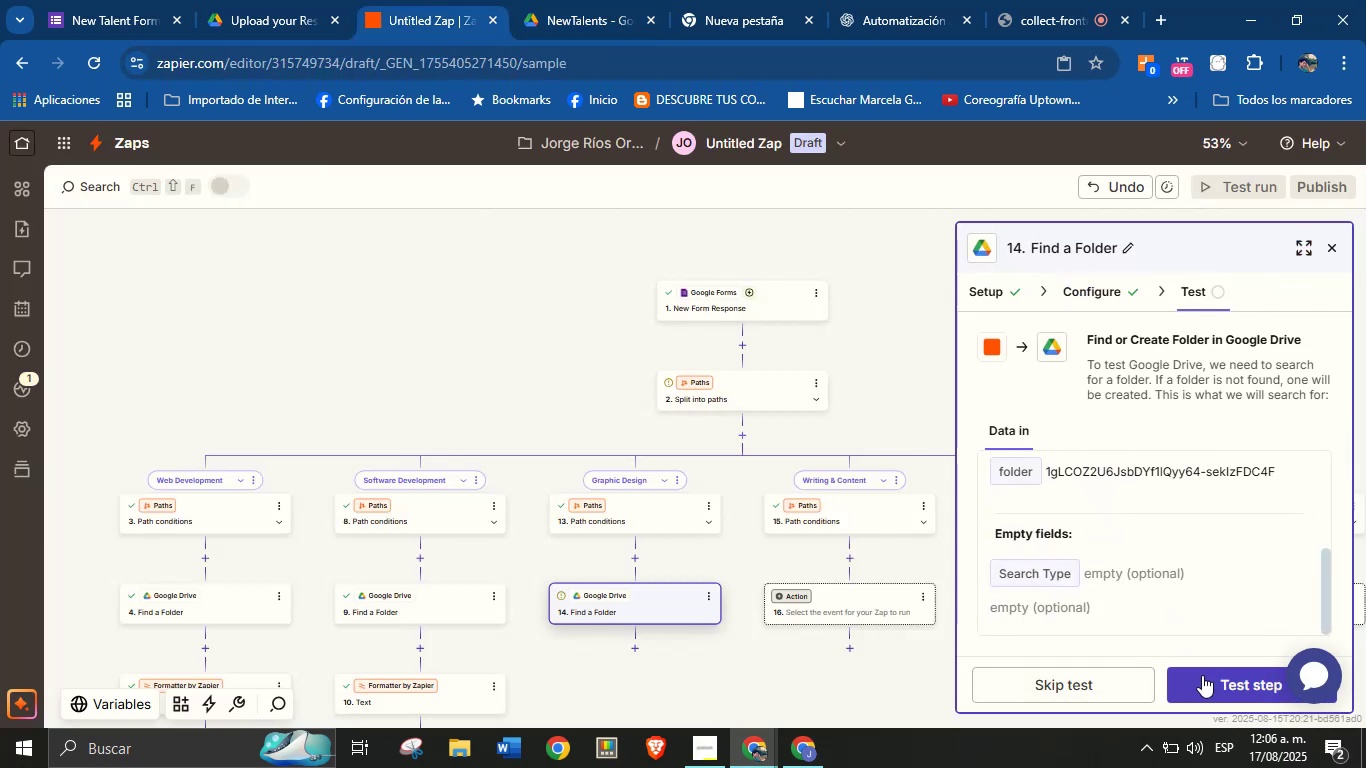 
left_click([1202, 675])
 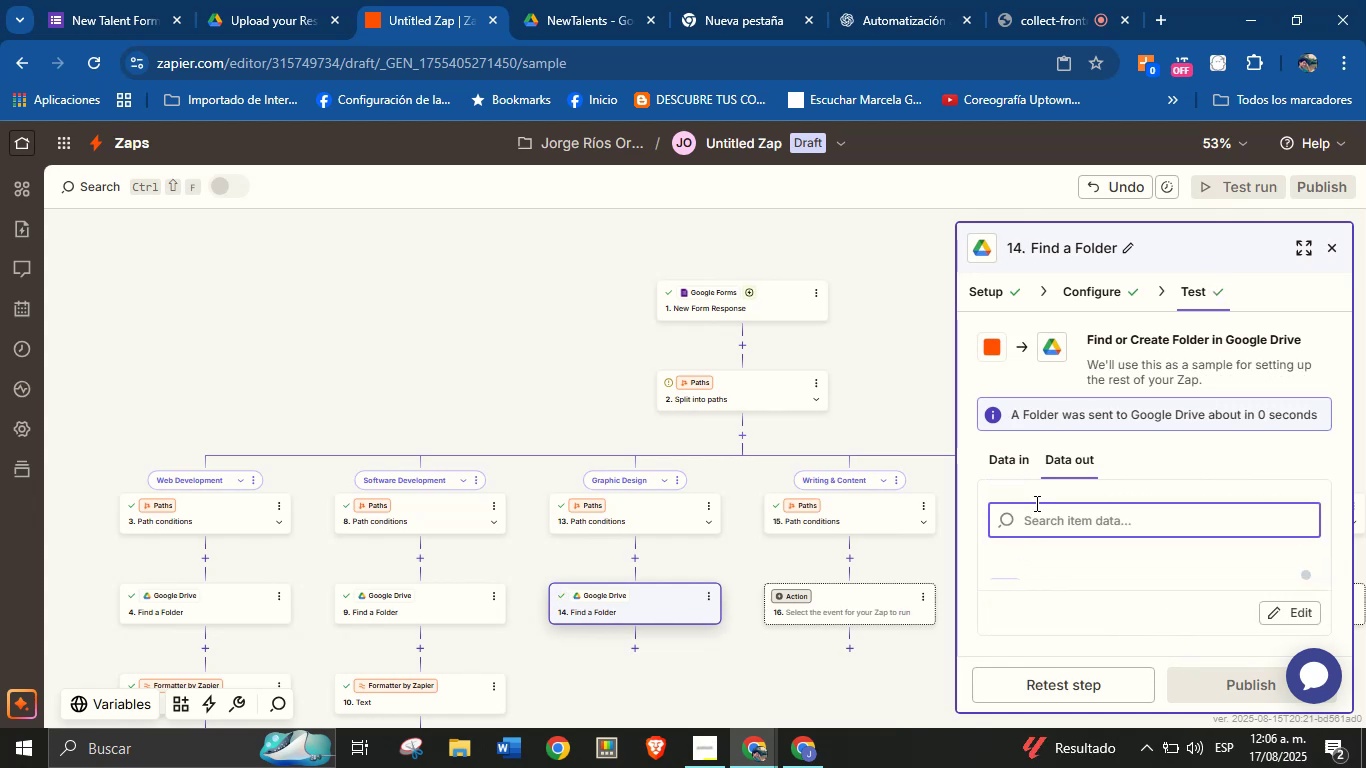 
left_click([593, 0])
 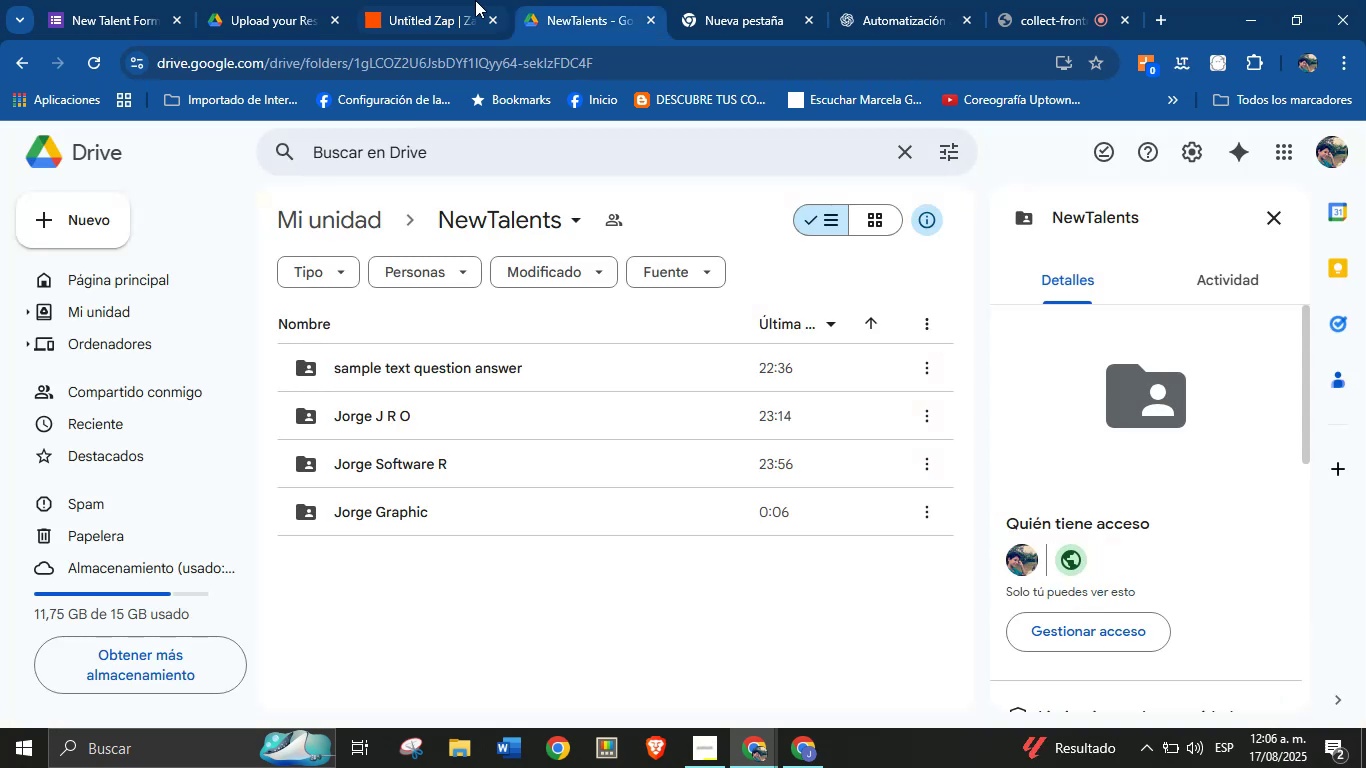 
left_click([460, 0])
 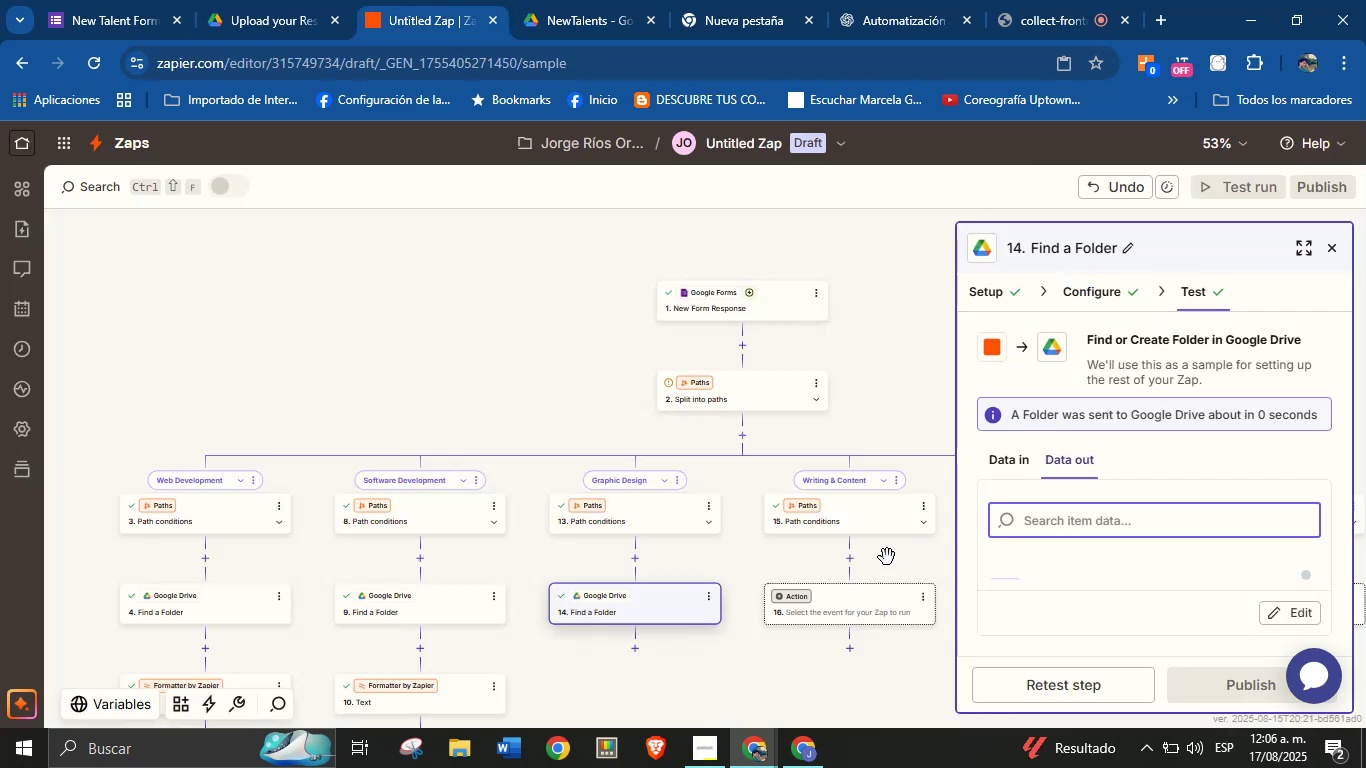 
left_click_drag(start_coordinate=[727, 660], to_coordinate=[720, 565])
 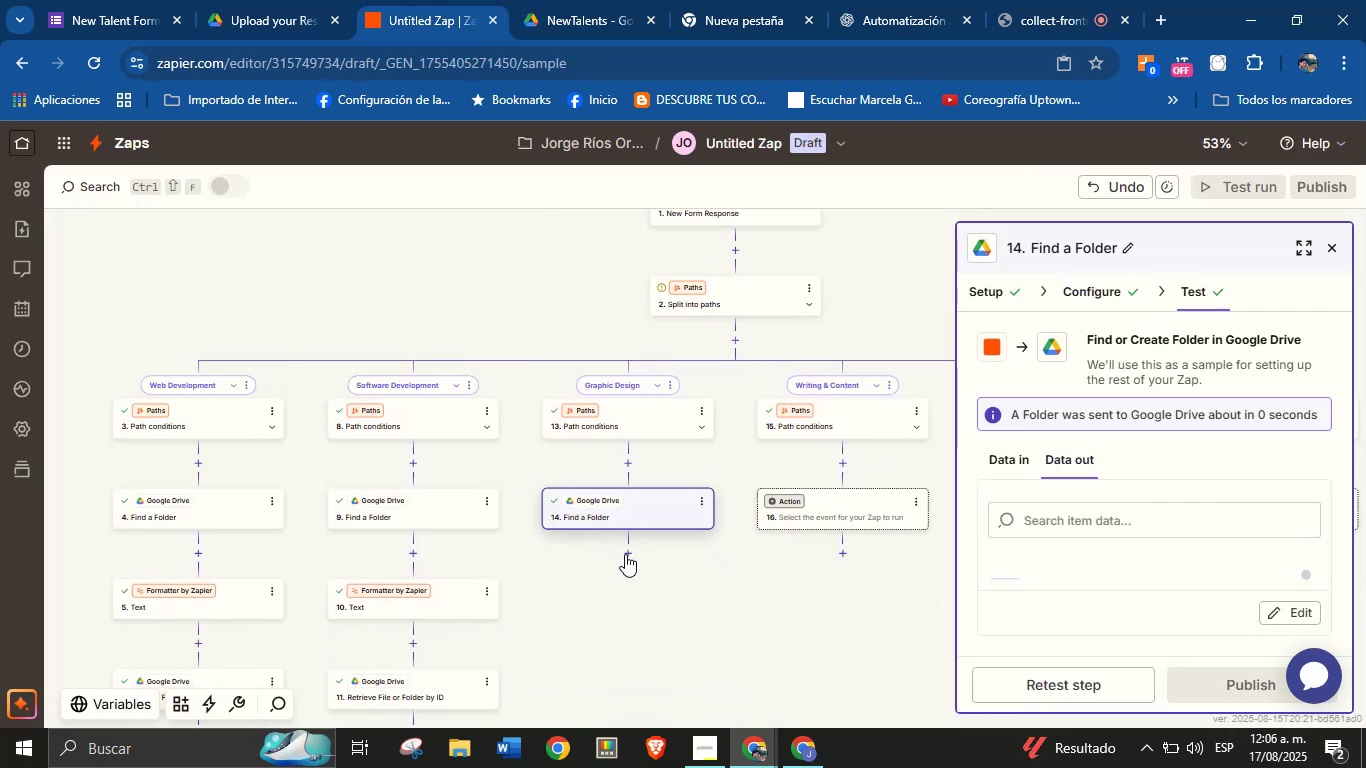 
left_click([626, 553])
 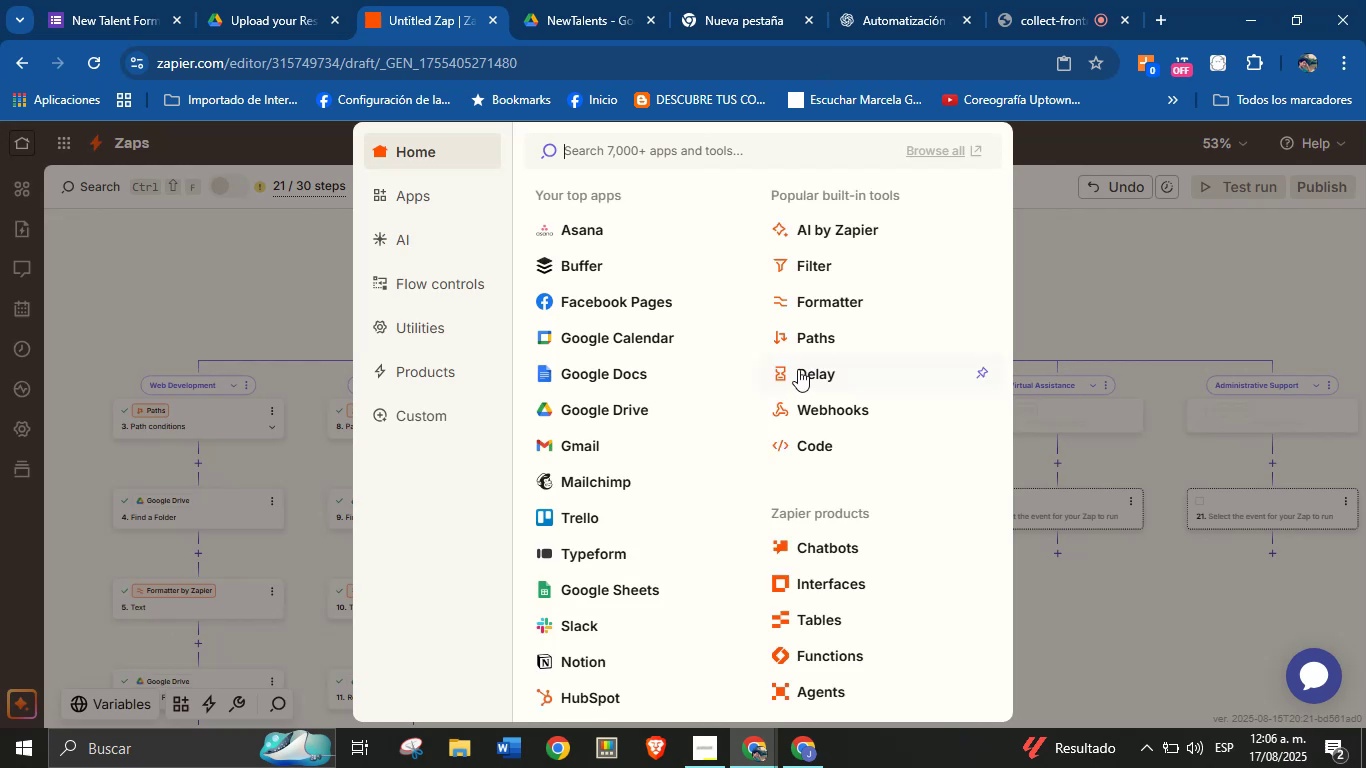 
left_click([827, 299])
 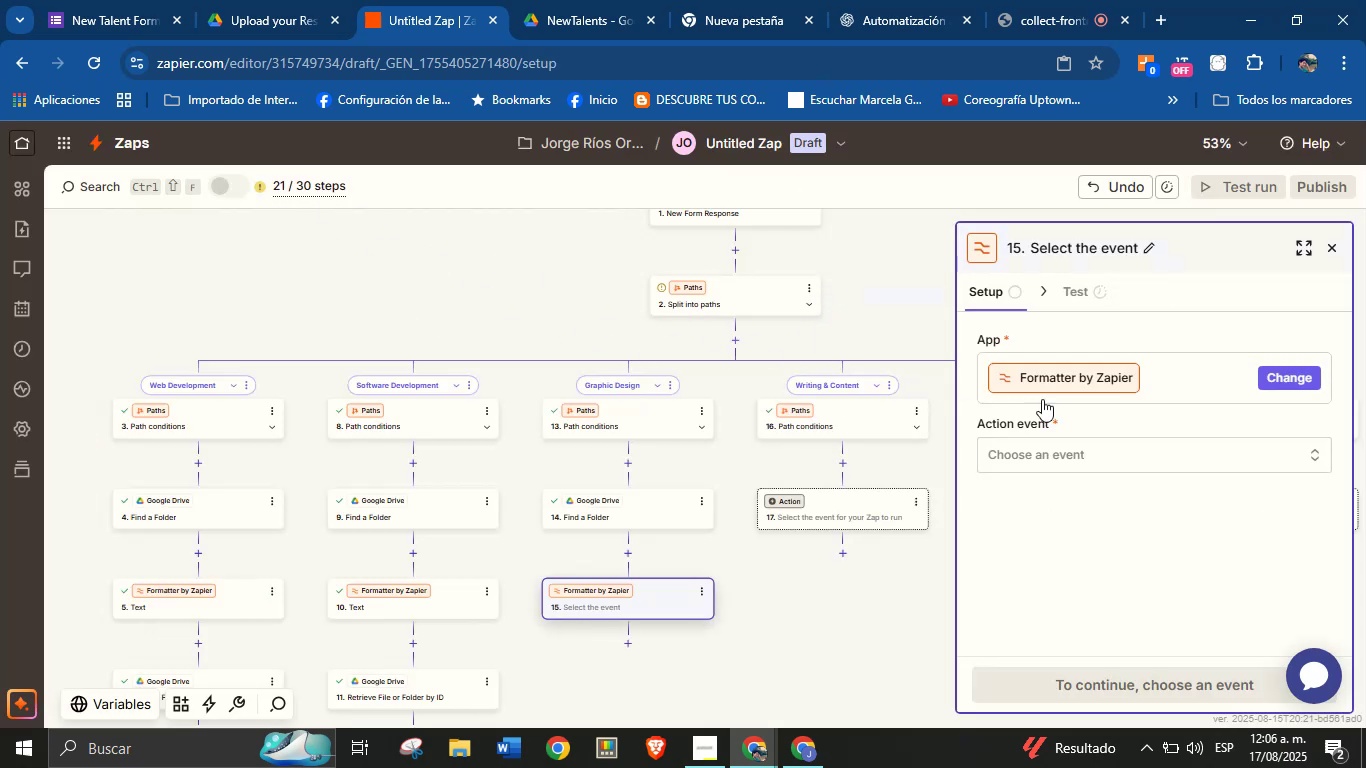 
left_click([1107, 453])
 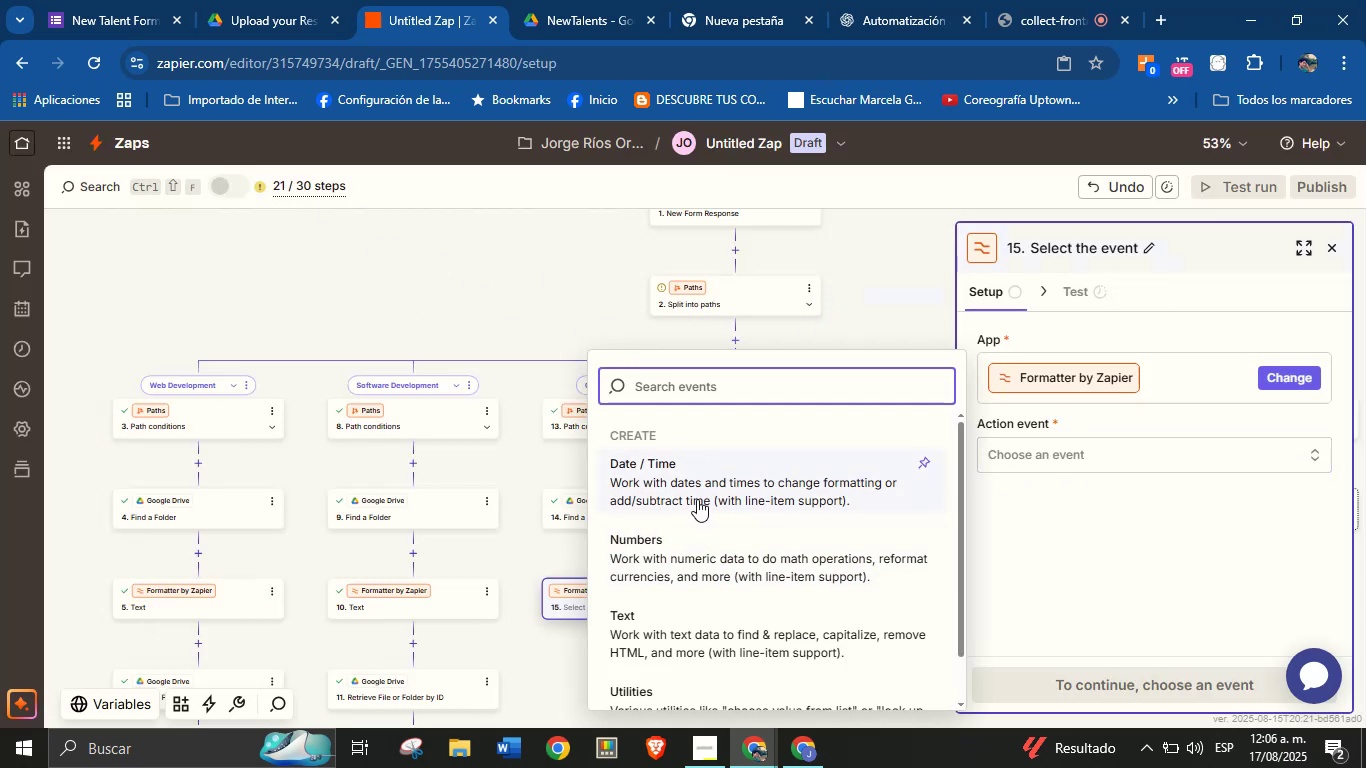 
wait(8.06)
 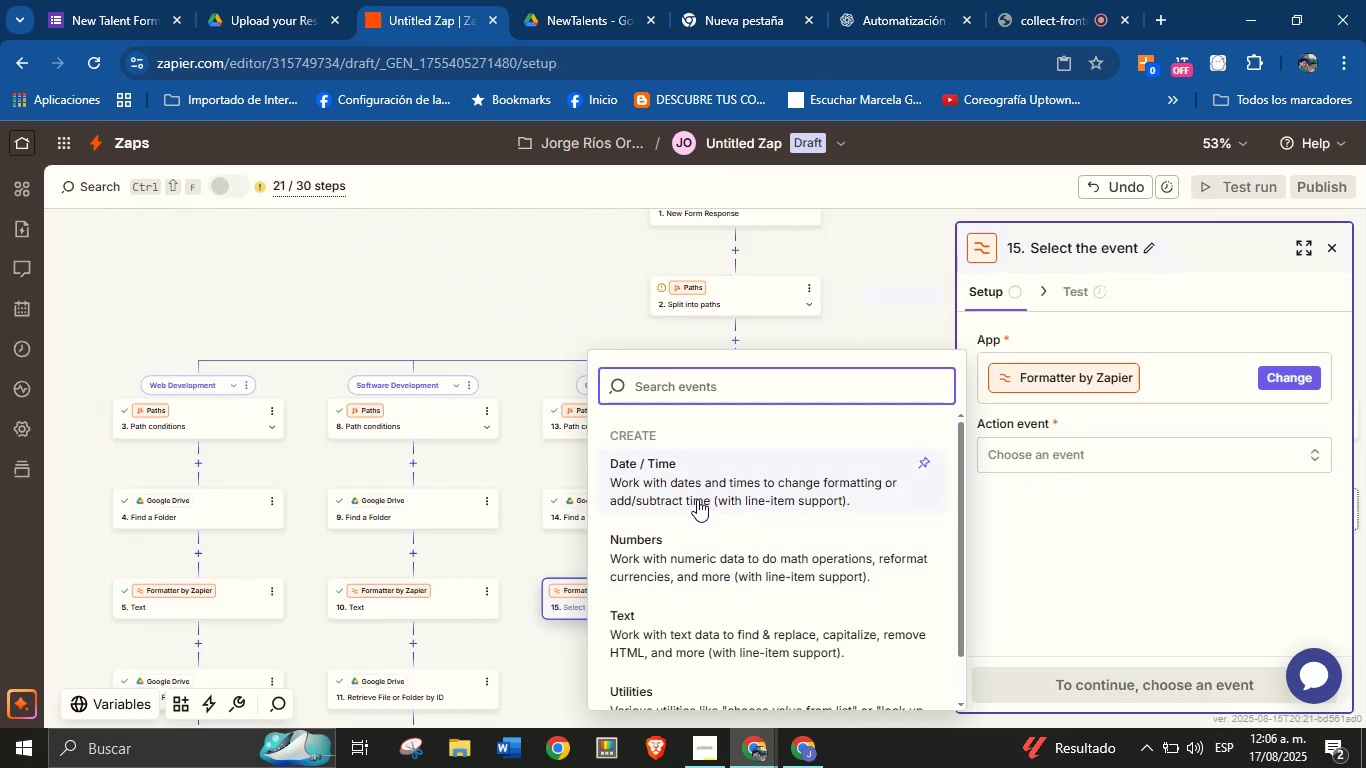 
left_click([734, 644])
 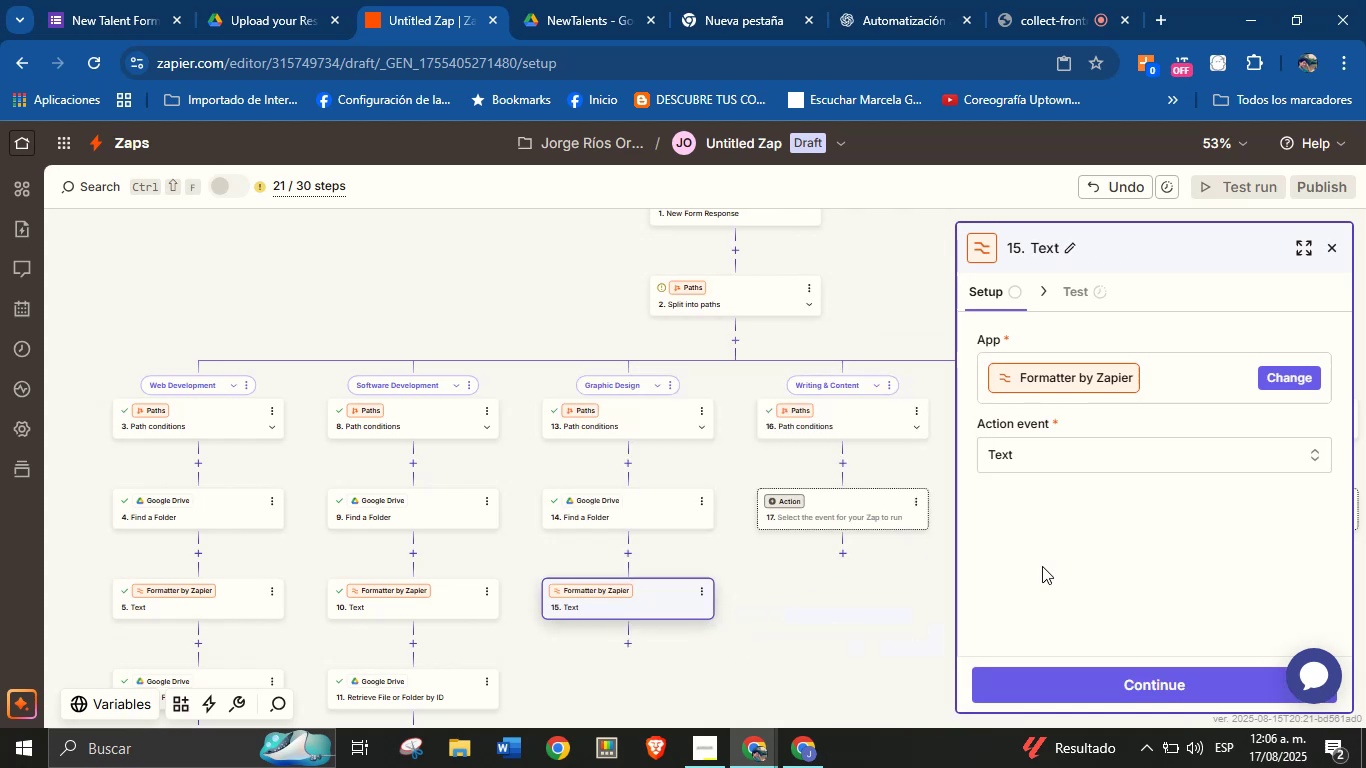 
left_click([1105, 679])
 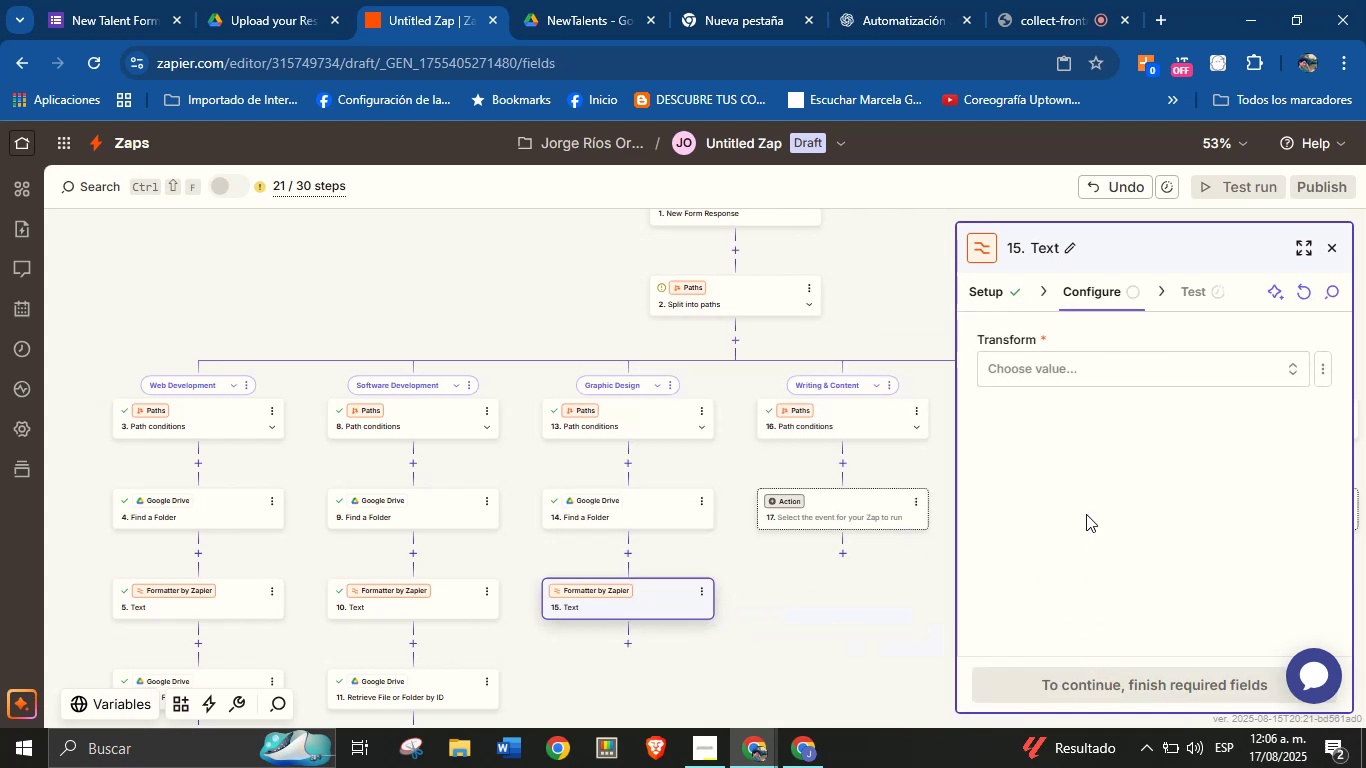 
left_click([1082, 373])
 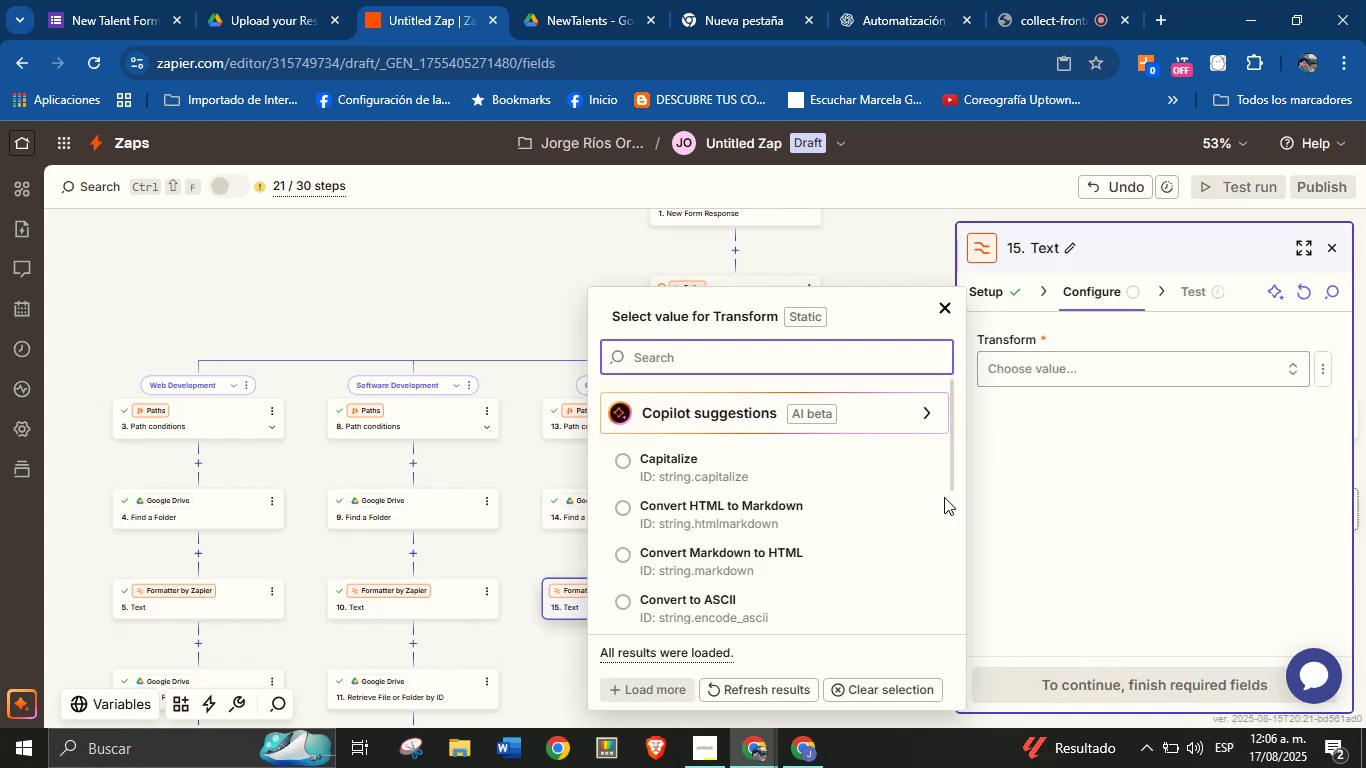 
scroll: coordinate [851, 539], scroll_direction: up, amount: 1.0
 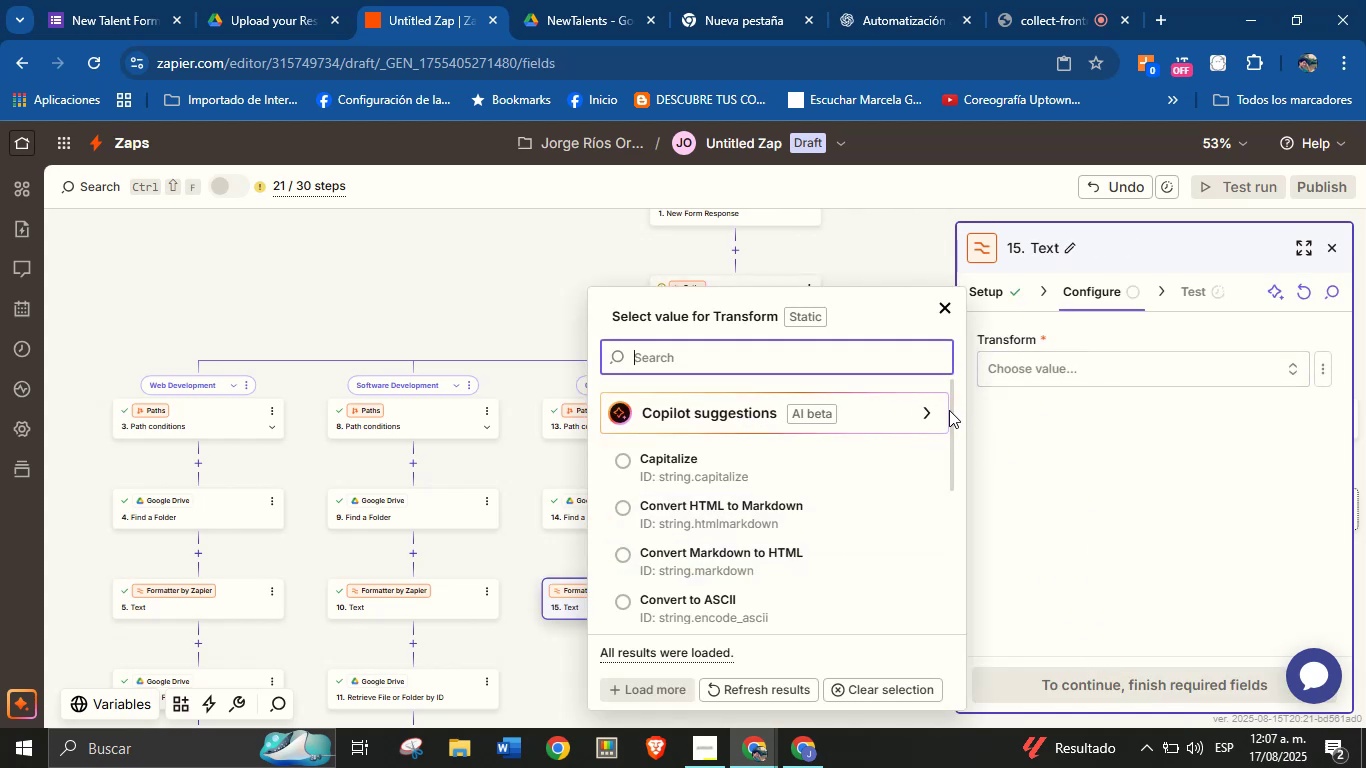 
left_click_drag(start_coordinate=[952, 408], to_coordinate=[941, 480])
 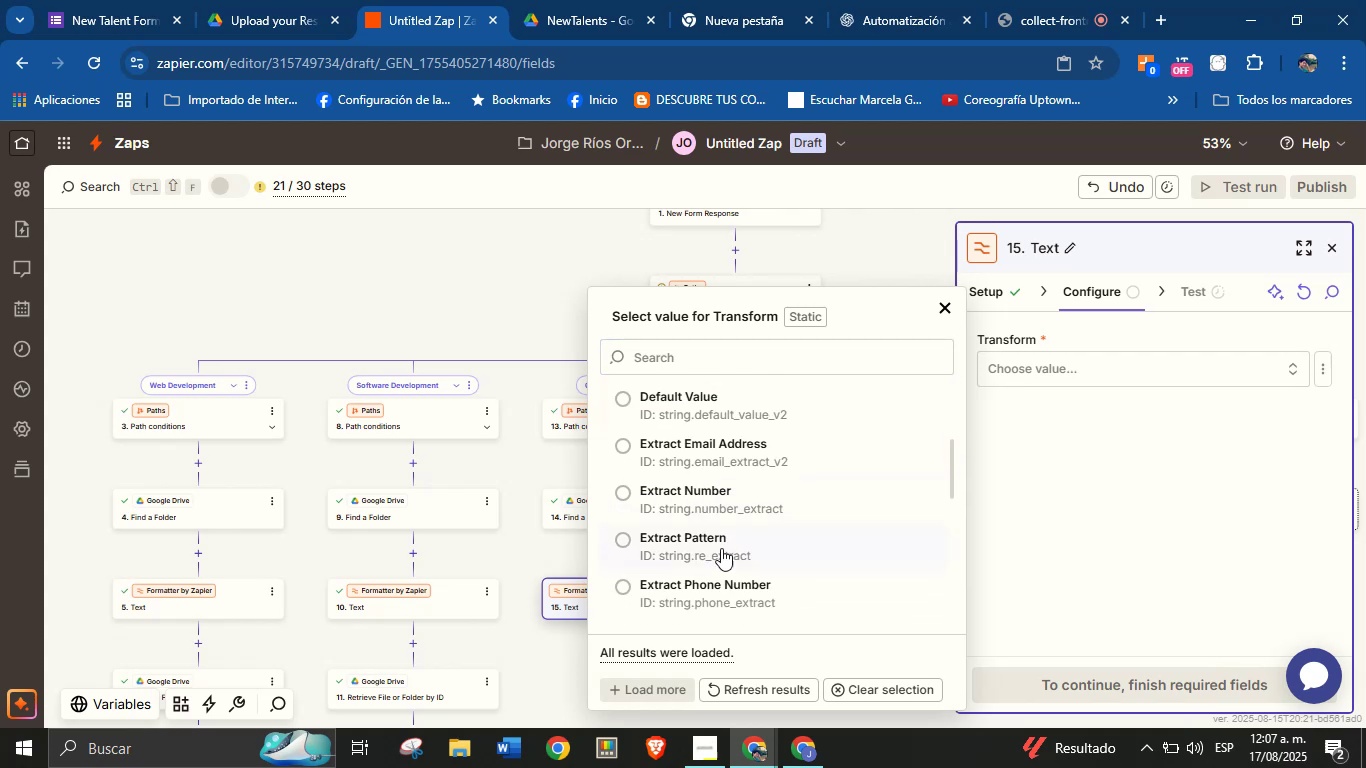 
left_click([717, 547])
 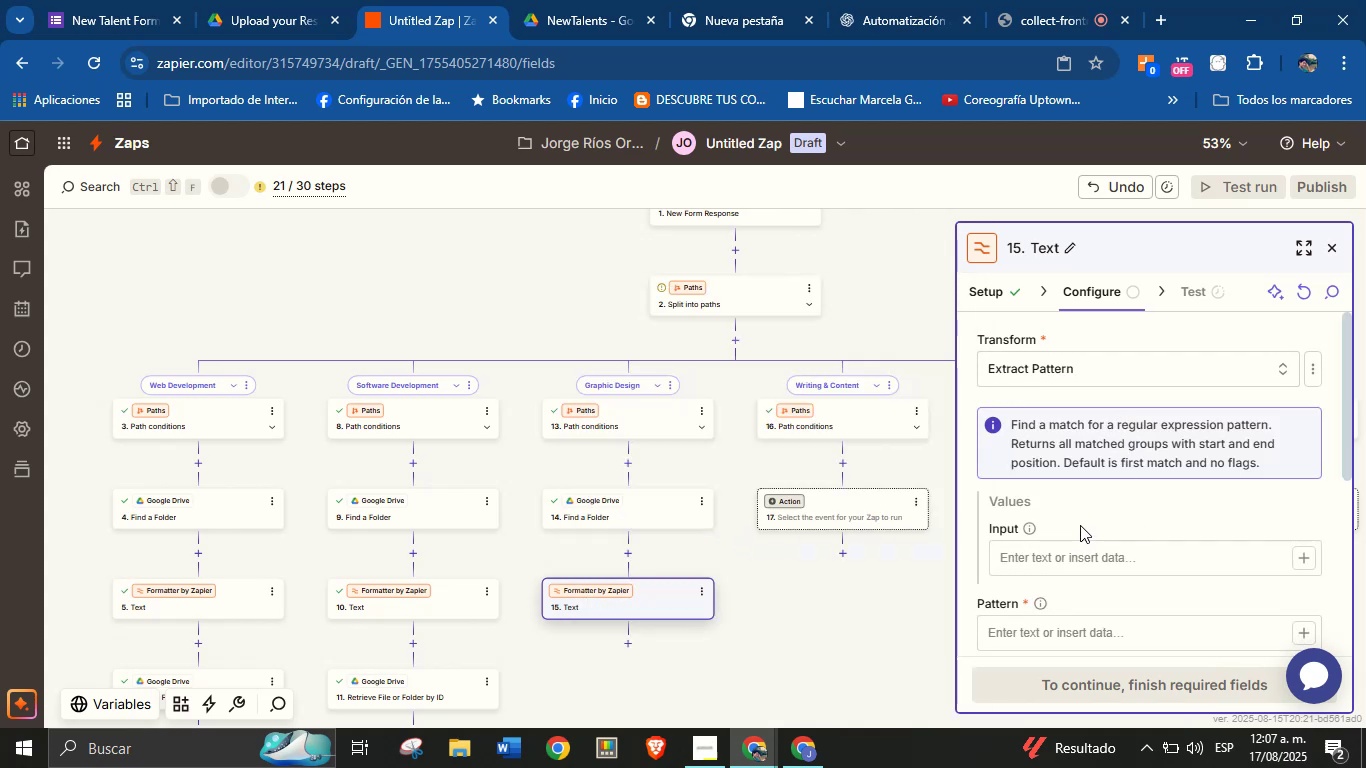 
left_click_drag(start_coordinate=[1346, 403], to_coordinate=[1339, 449])
 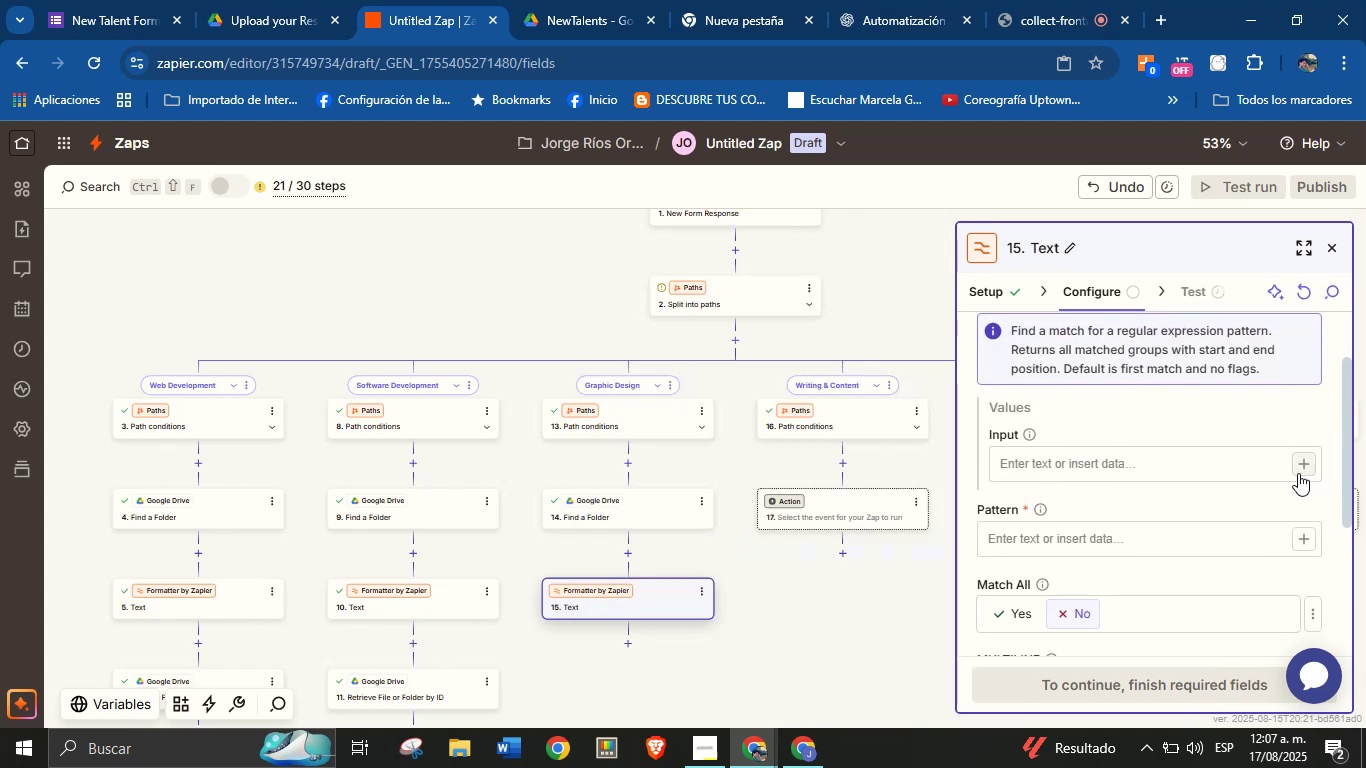 
left_click([1298, 467])
 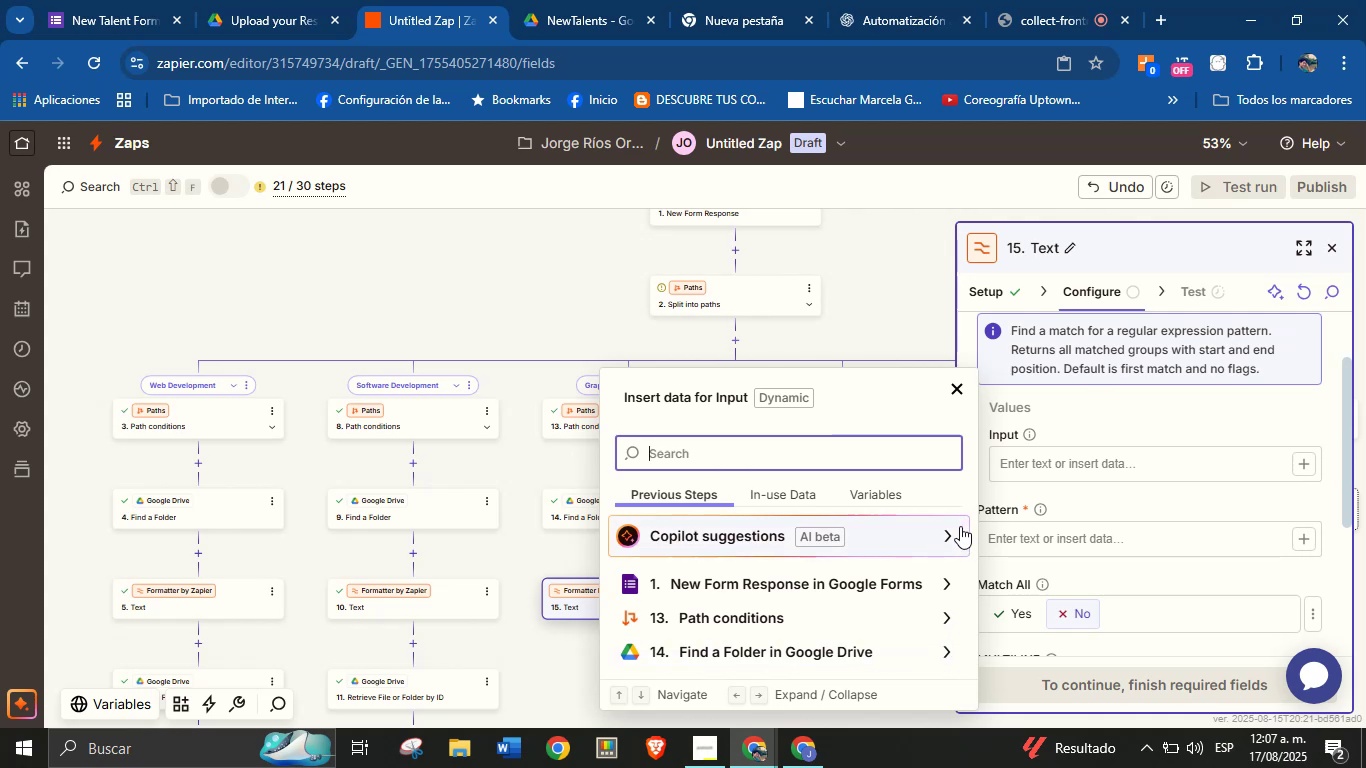 
wait(8.61)
 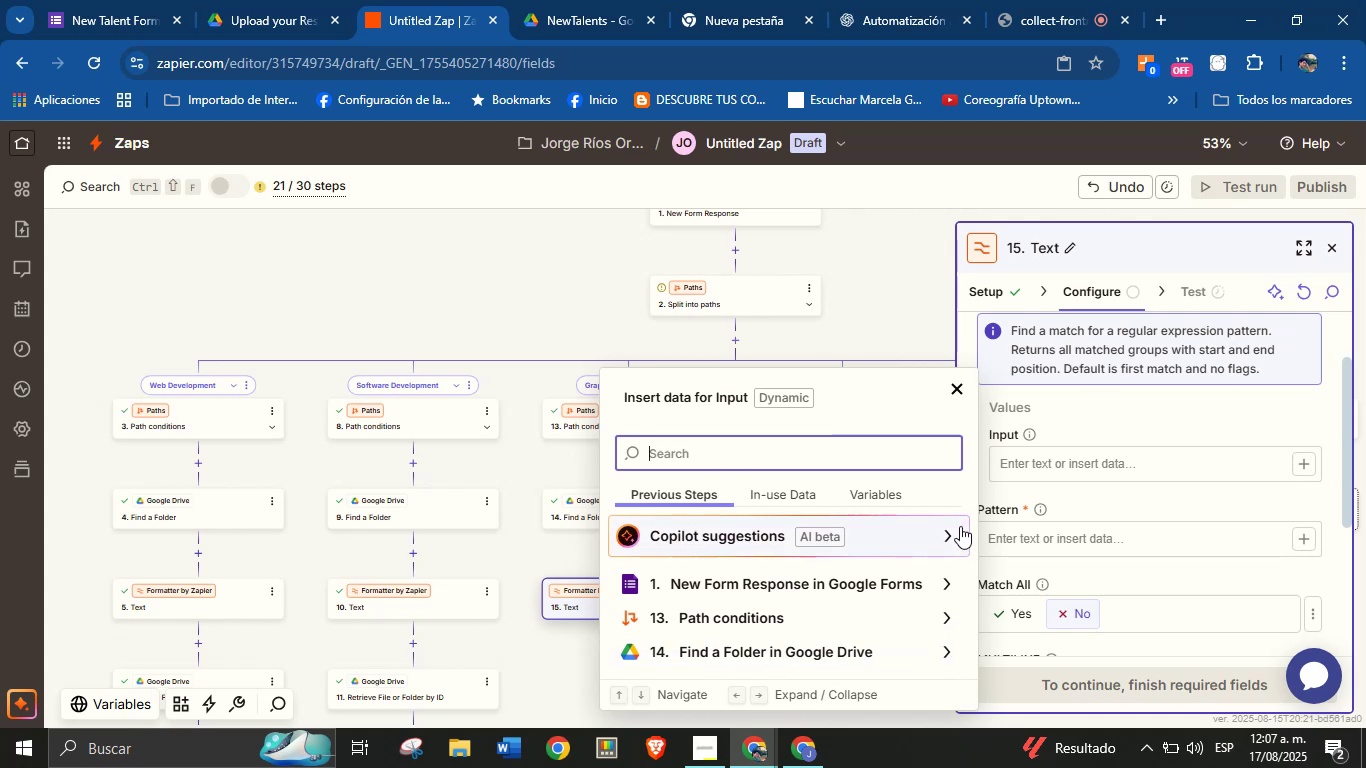 
left_click([953, 649])
 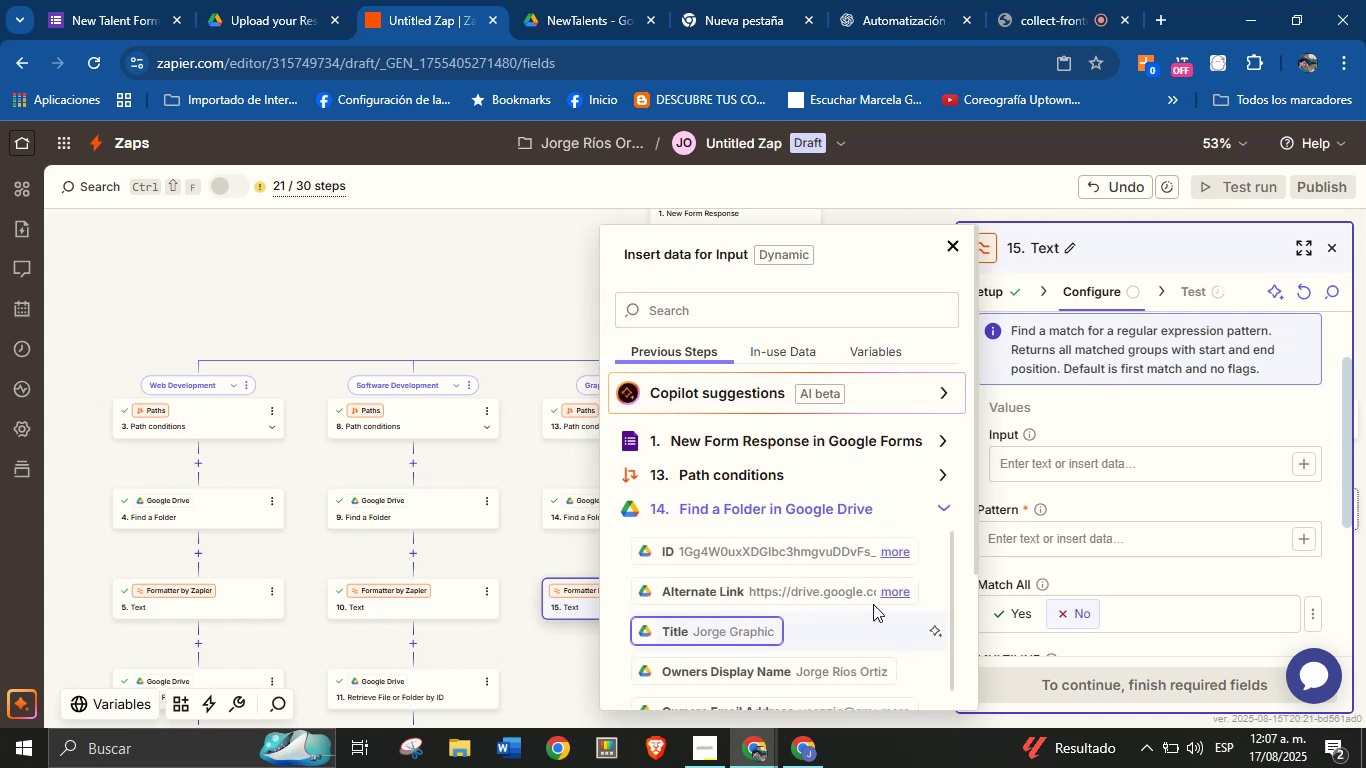 
left_click([946, 507])
 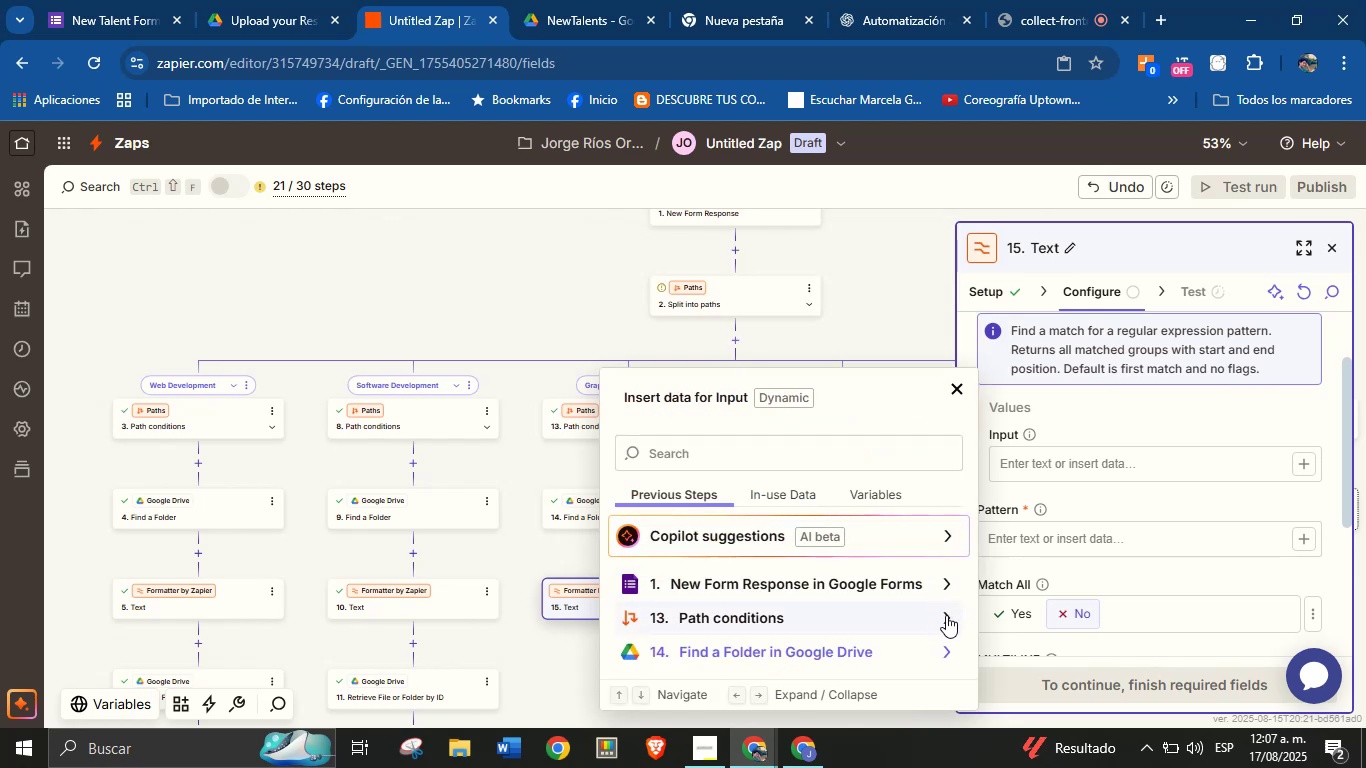 
left_click([949, 585])
 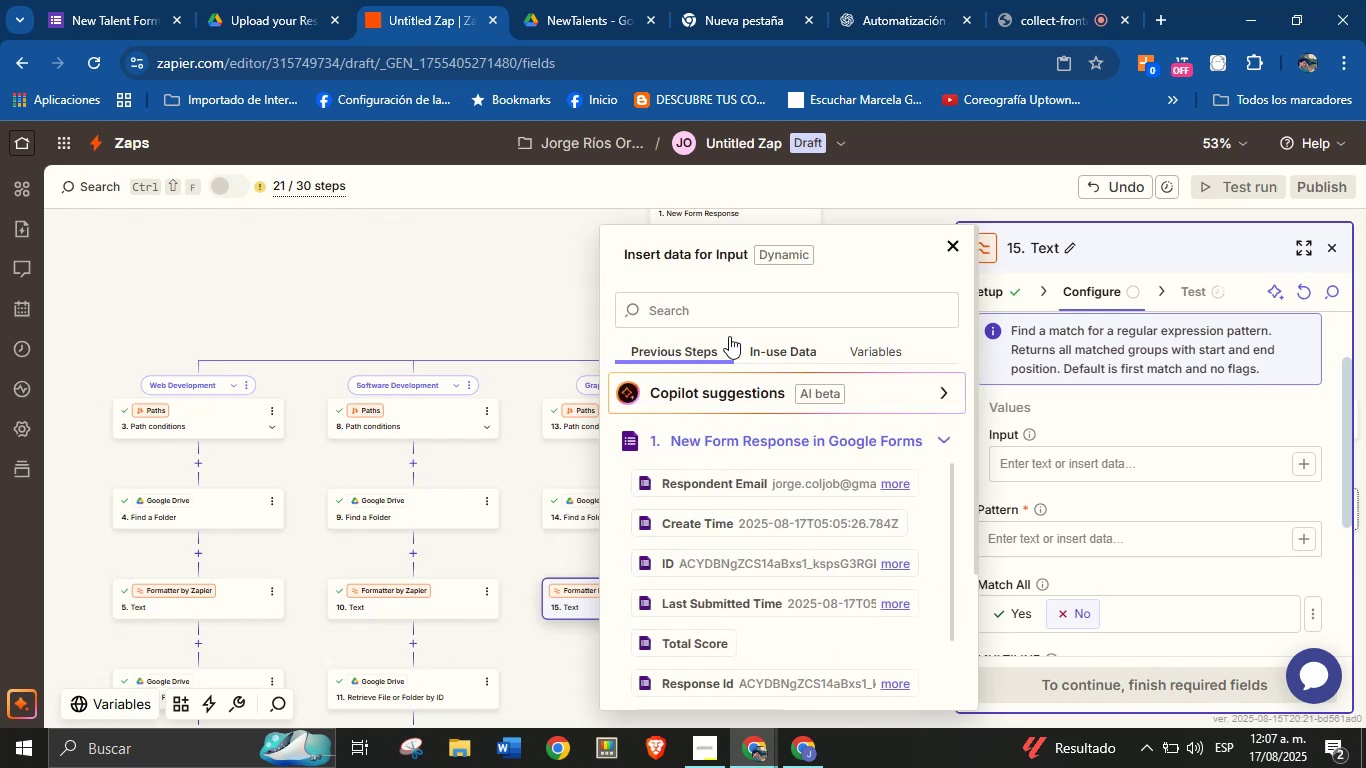 
left_click([730, 314])
 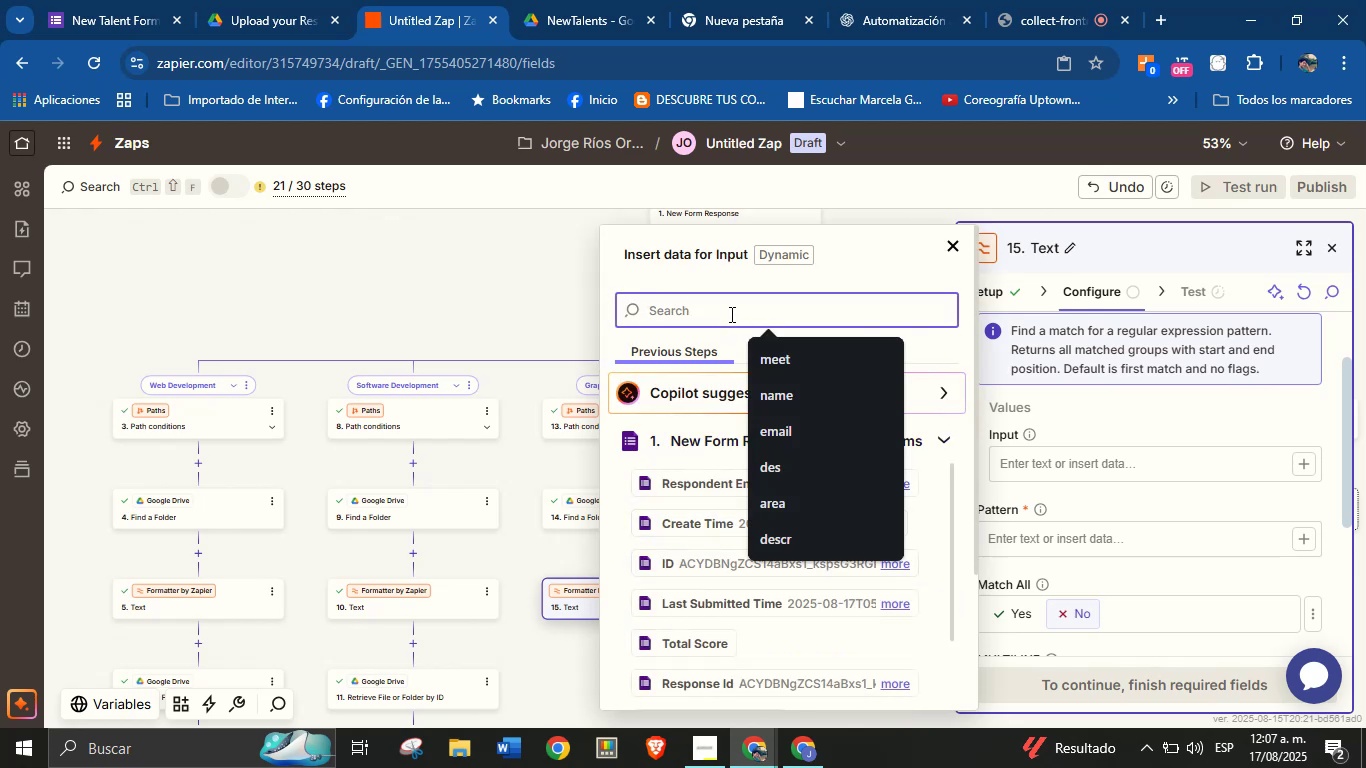 
wait(5.27)
 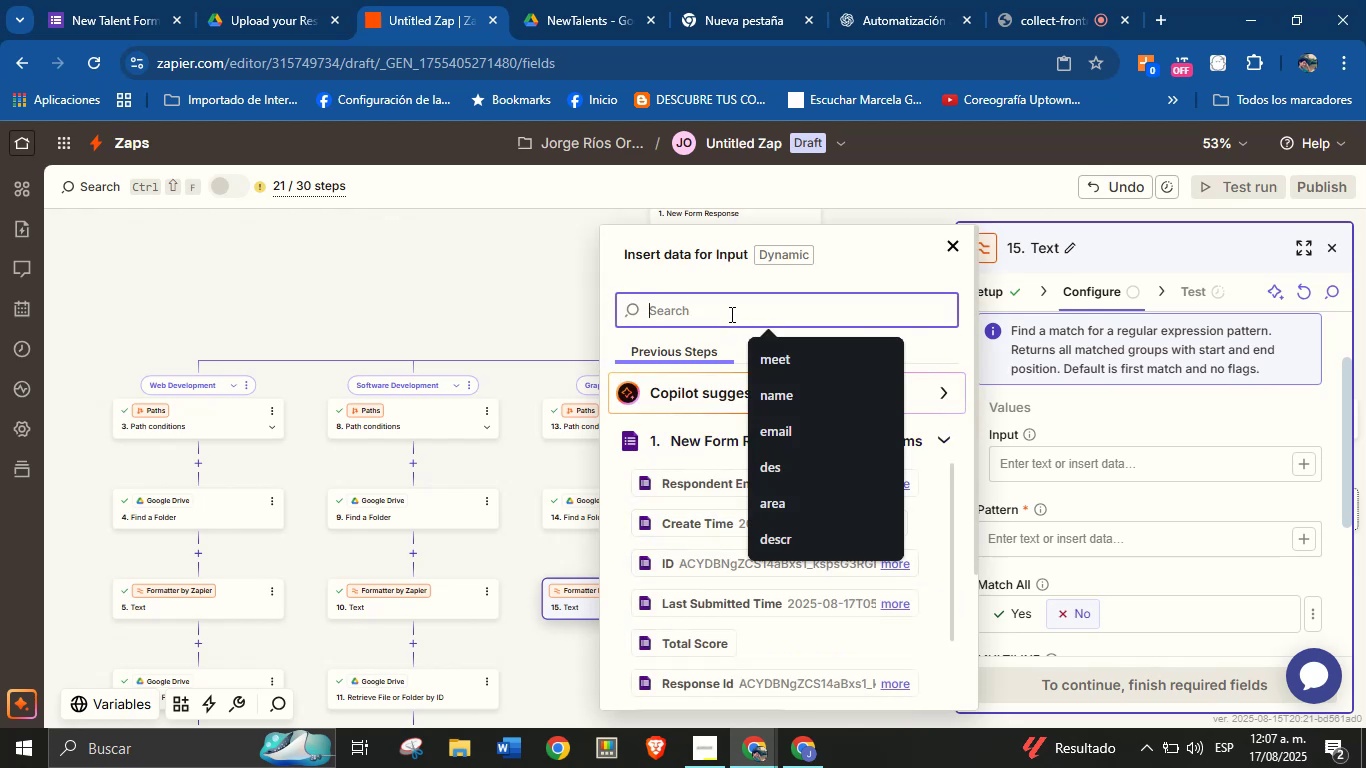 
type(res)
 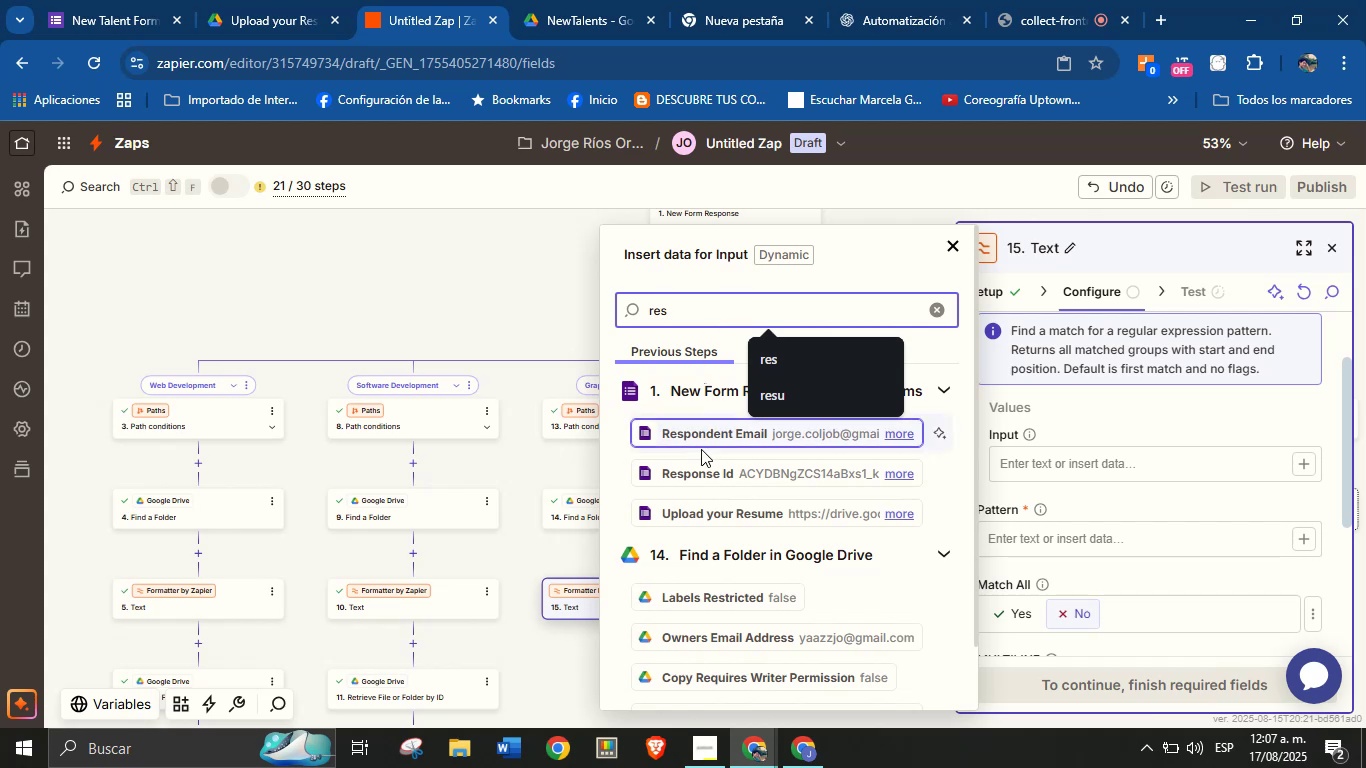 
left_click([763, 519])
 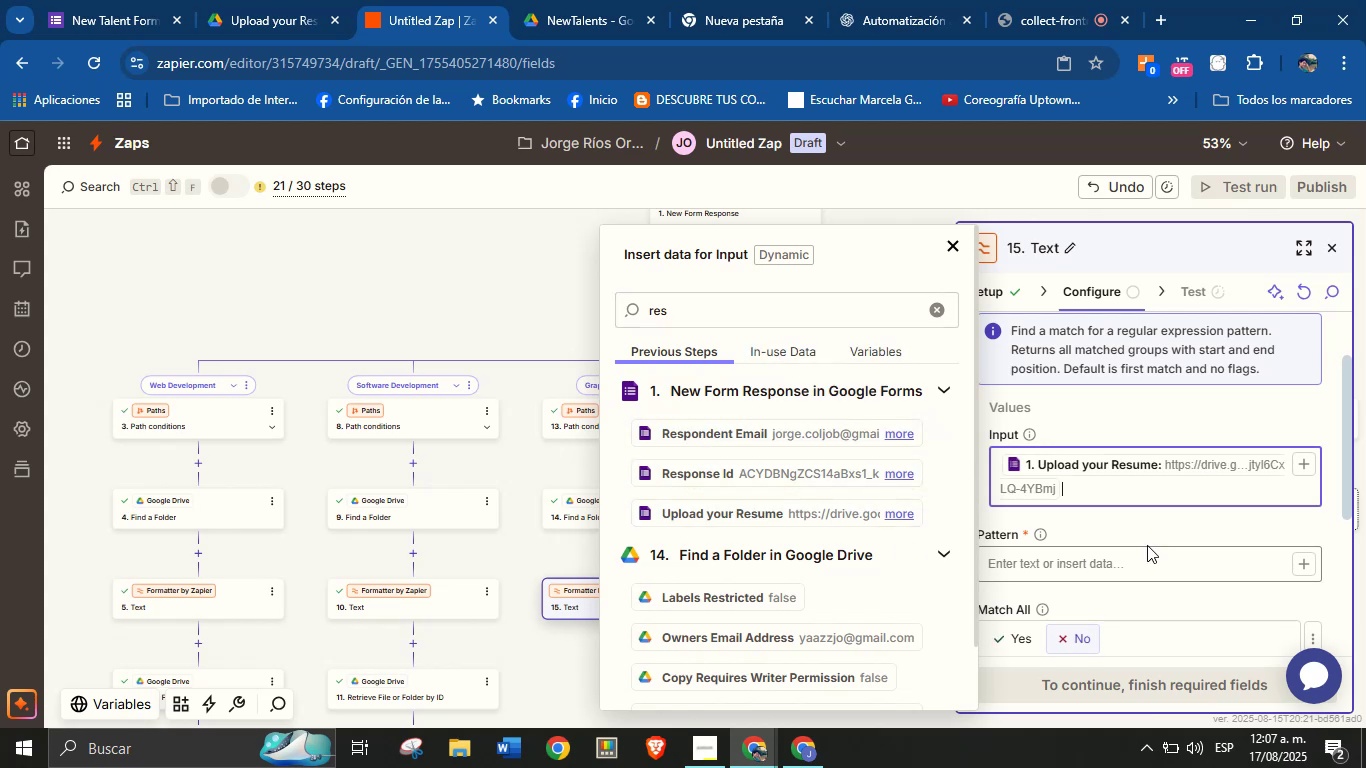 
left_click([1152, 543])
 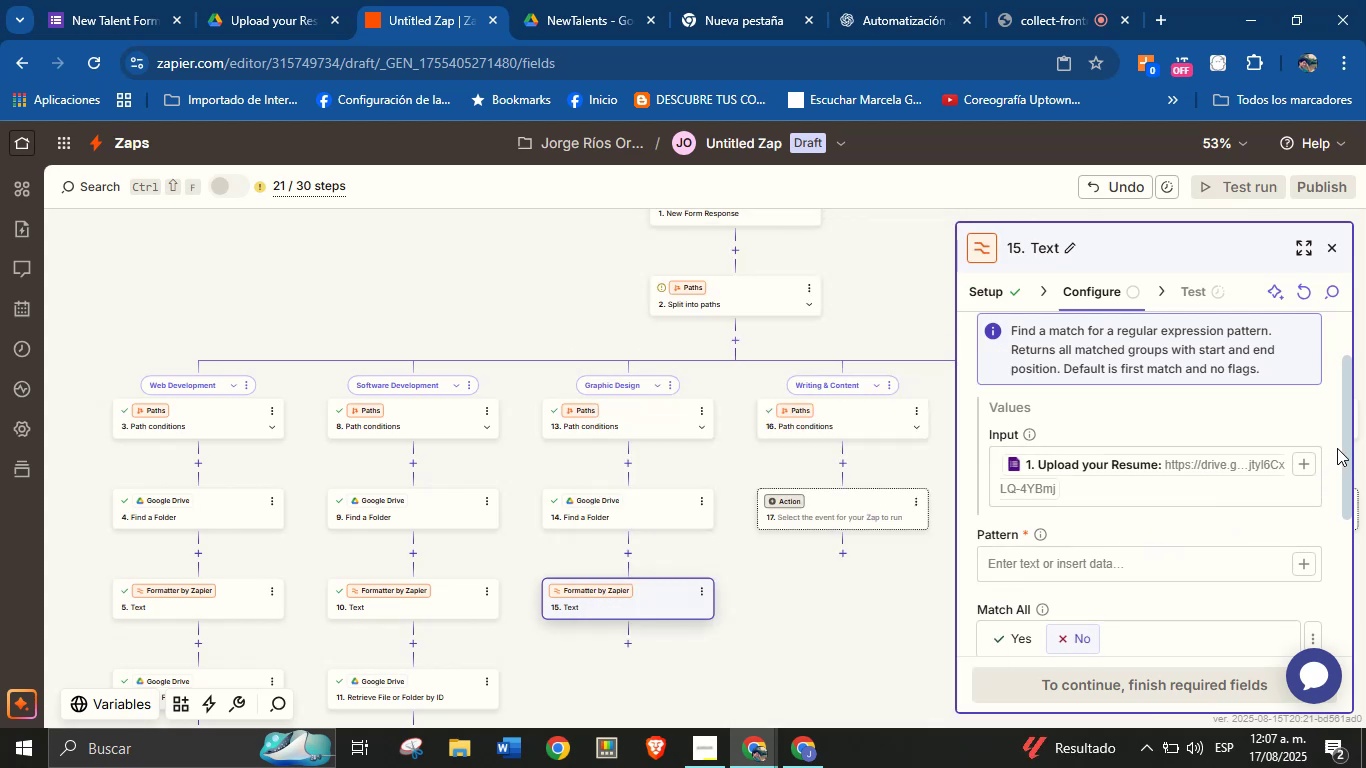 
left_click_drag(start_coordinate=[1342, 437], to_coordinate=[1342, 453])
 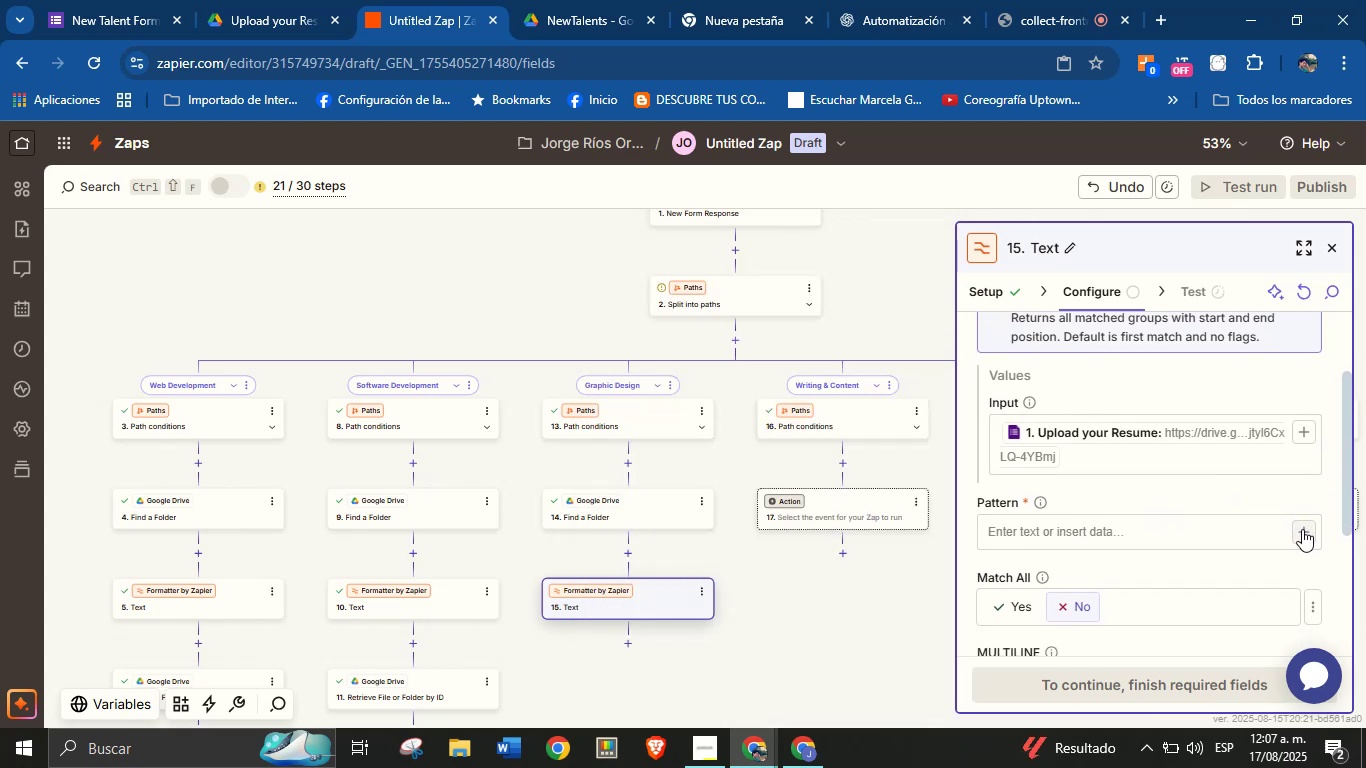 
left_click([1226, 529])
 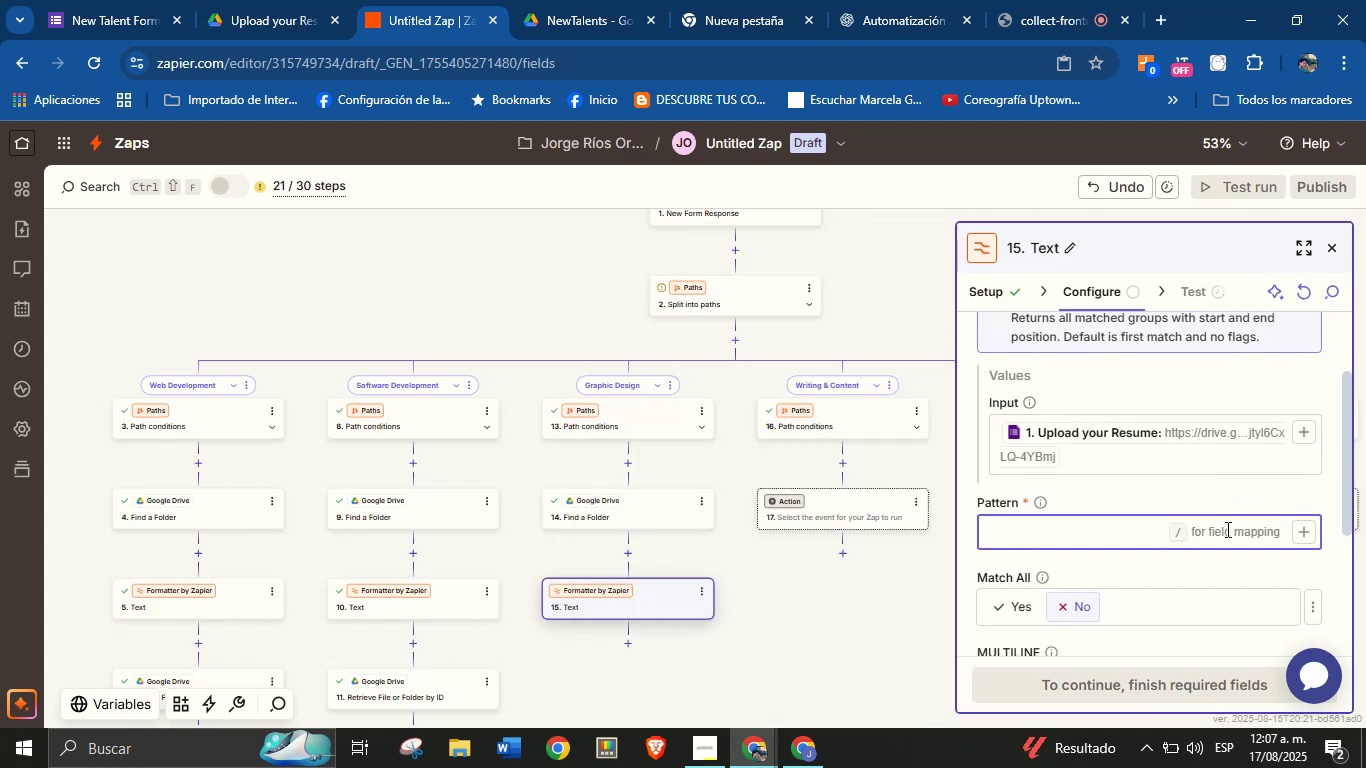 
key(Meta+V)
 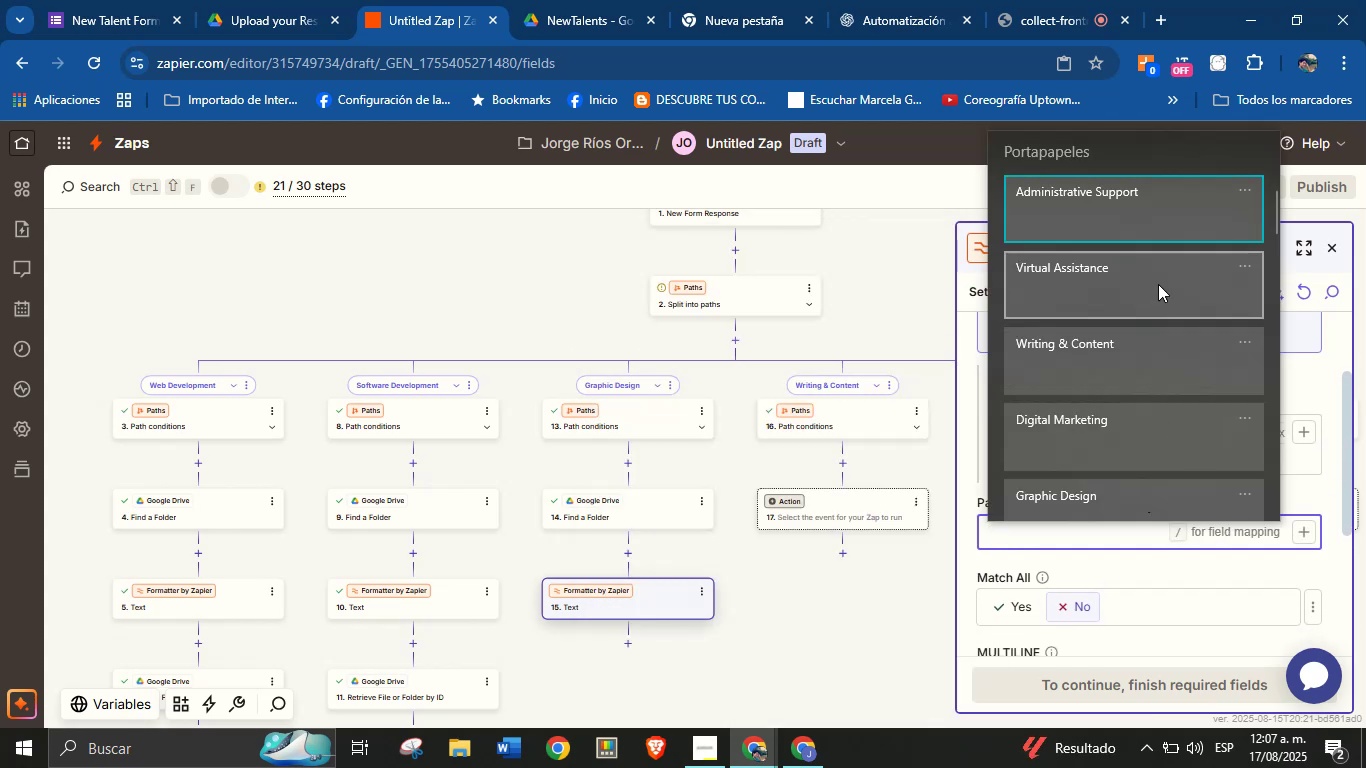 
scroll: coordinate [1182, 307], scroll_direction: down, amount: 6.0
 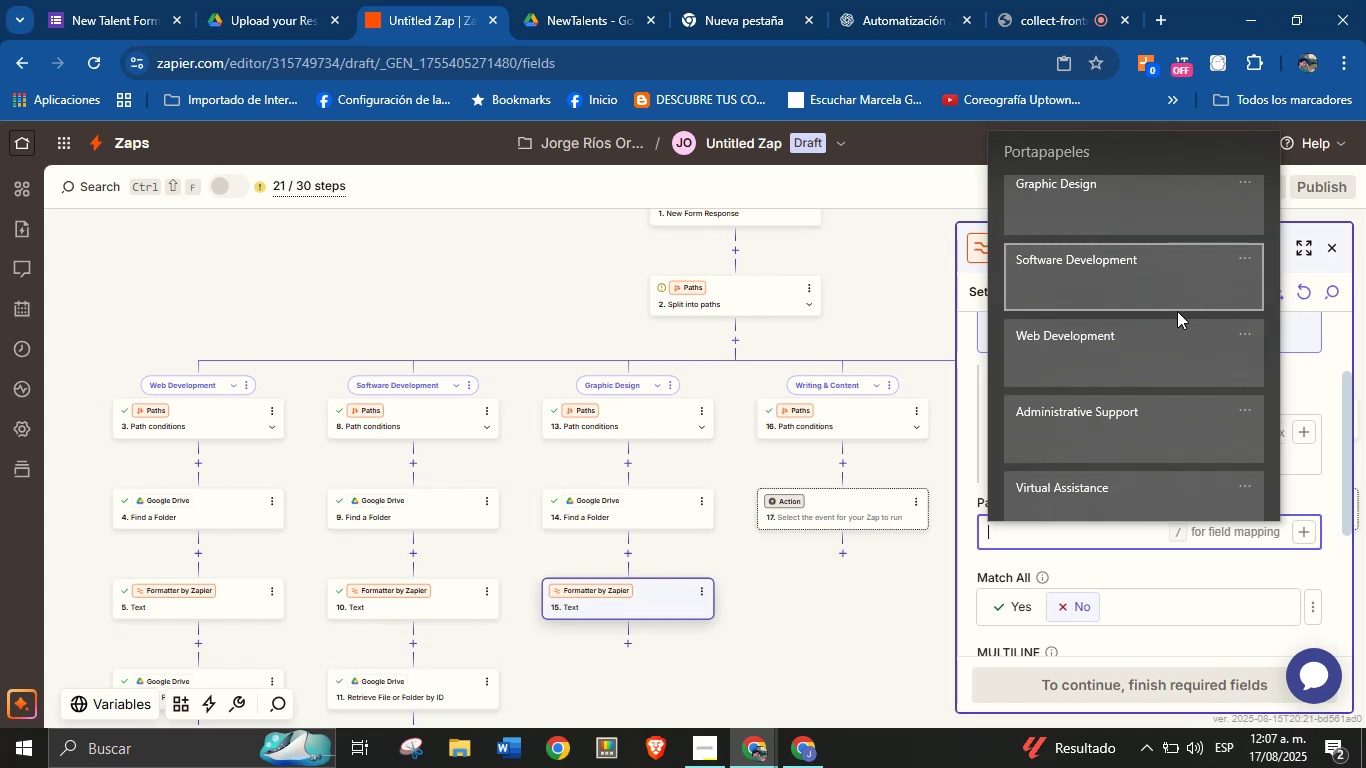 
wait(9.59)
 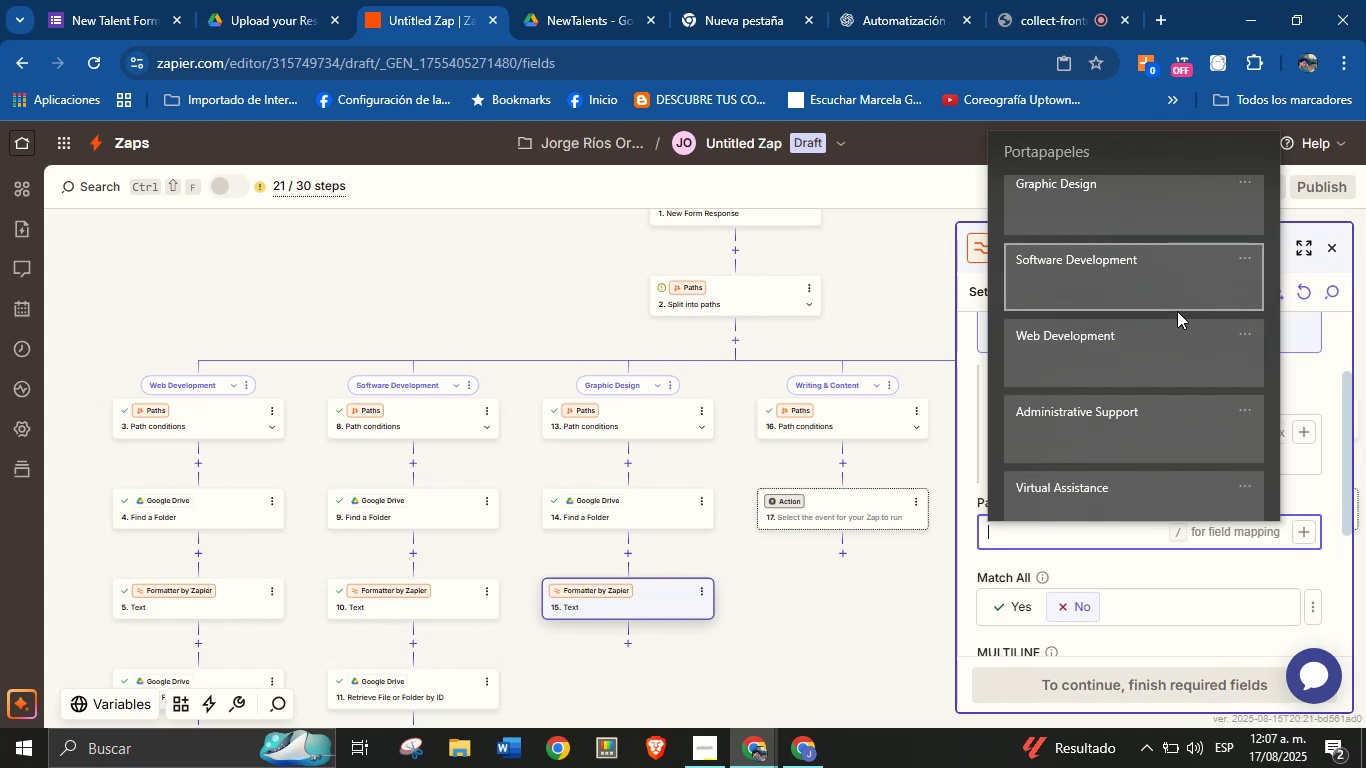 
scroll: coordinate [1170, 326], scroll_direction: down, amount: 7.0
 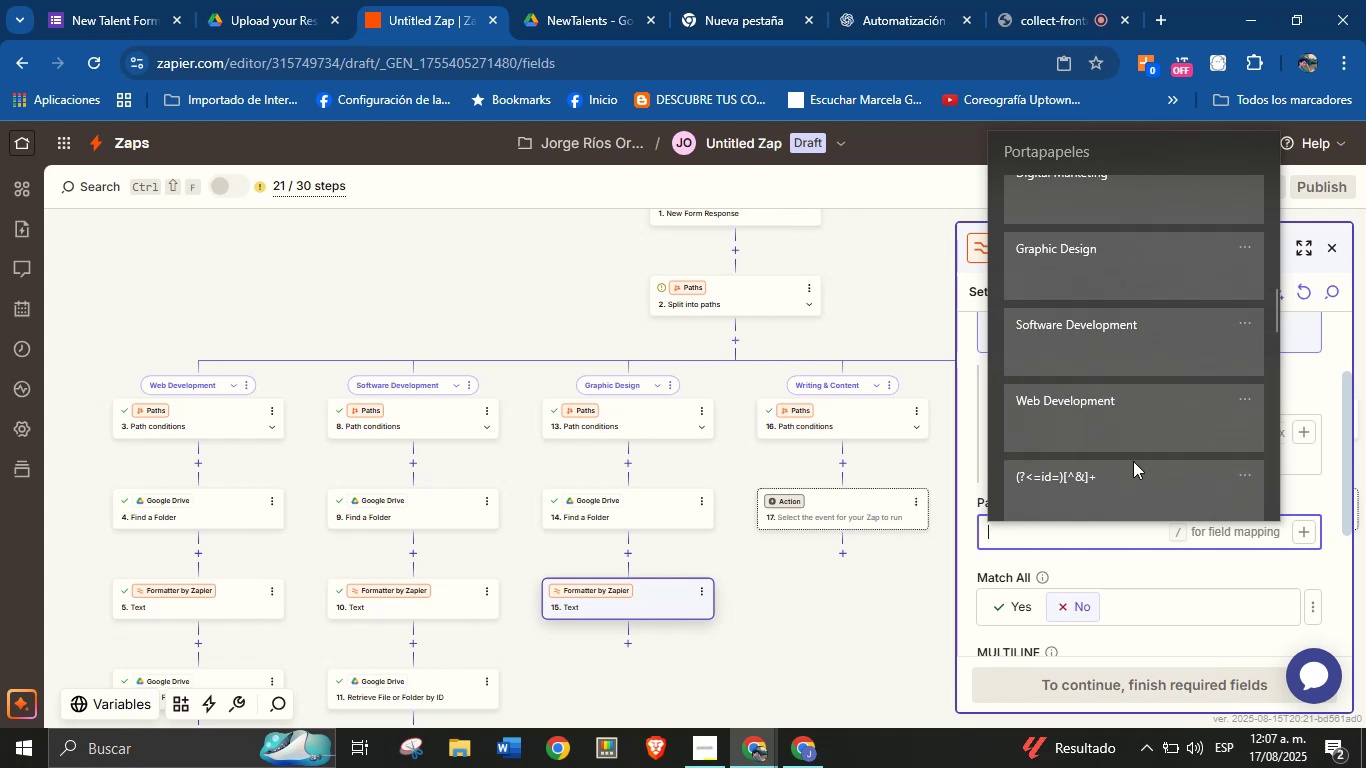 
left_click([1112, 473])
 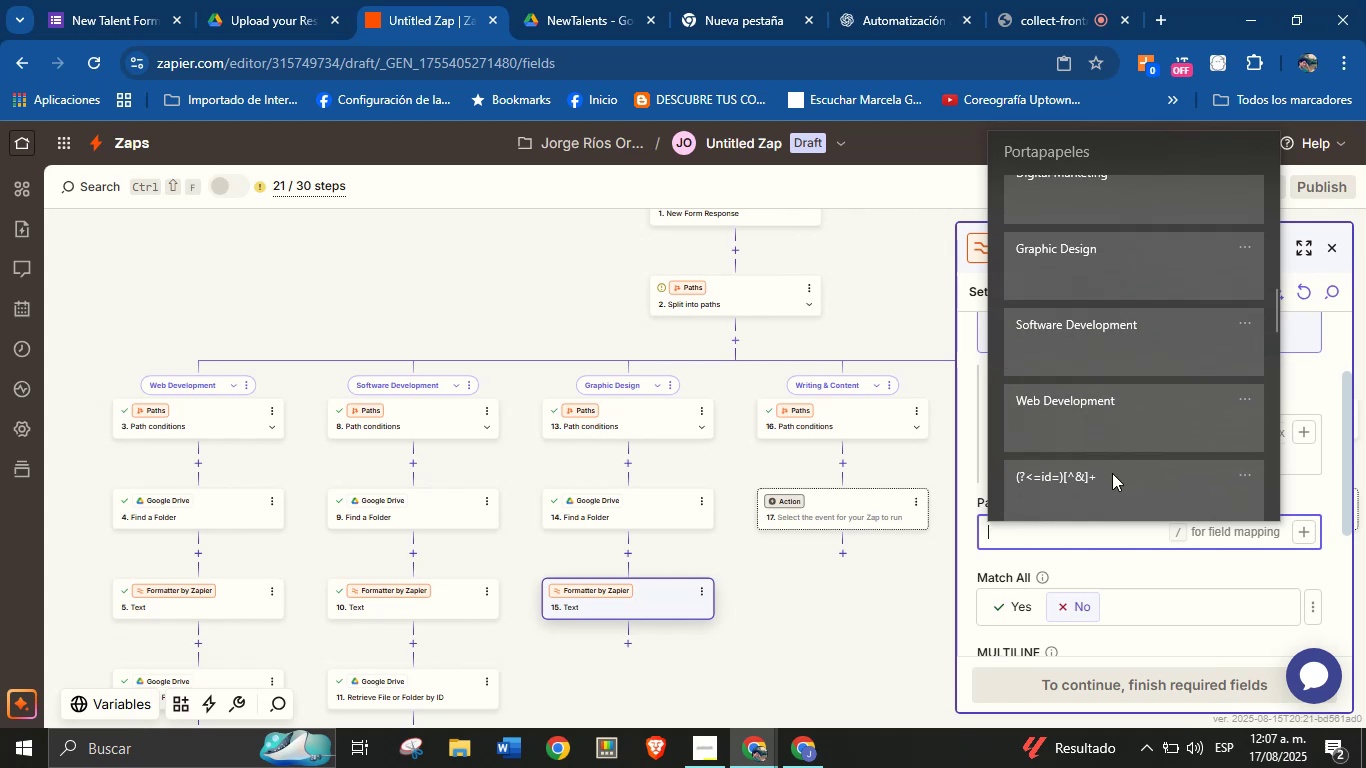 
key(Control+ControlLeft)
 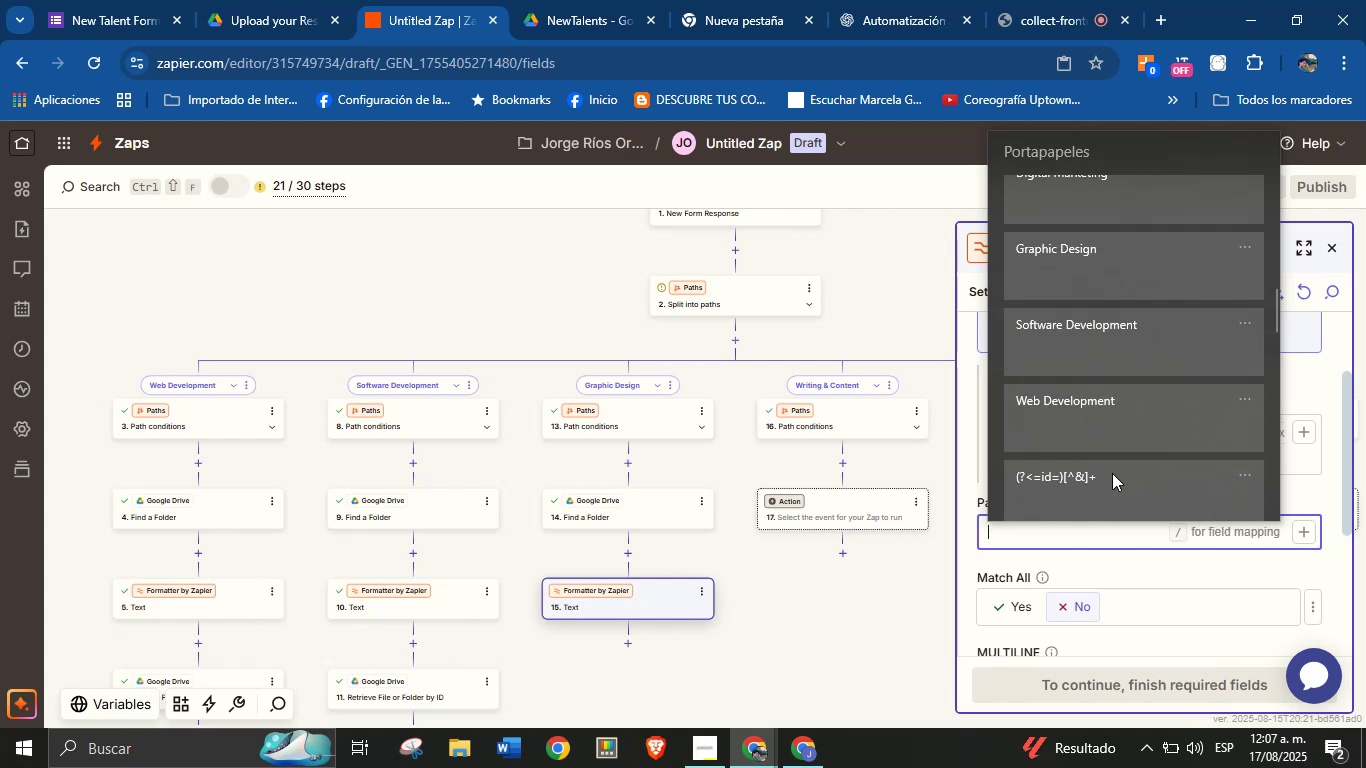 
key(Control+V)
 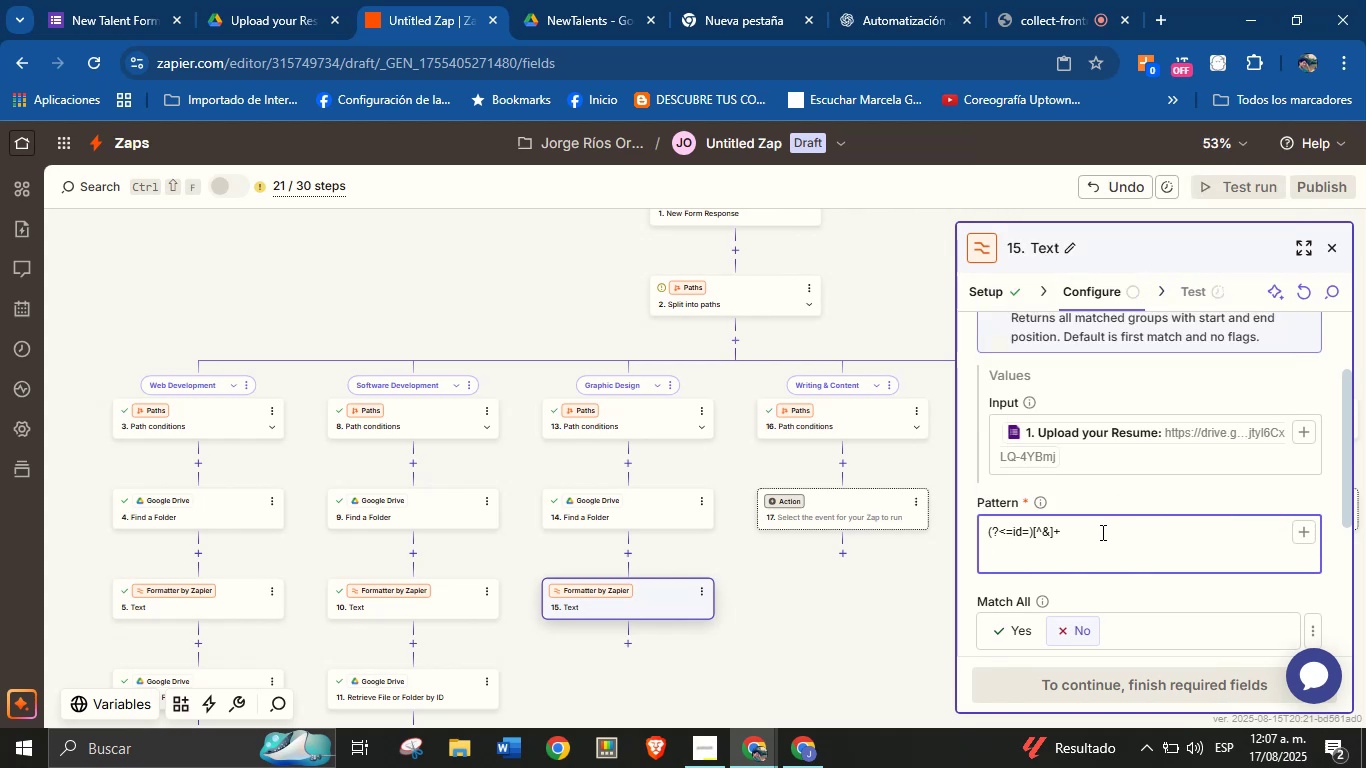 
key(Backspace)
 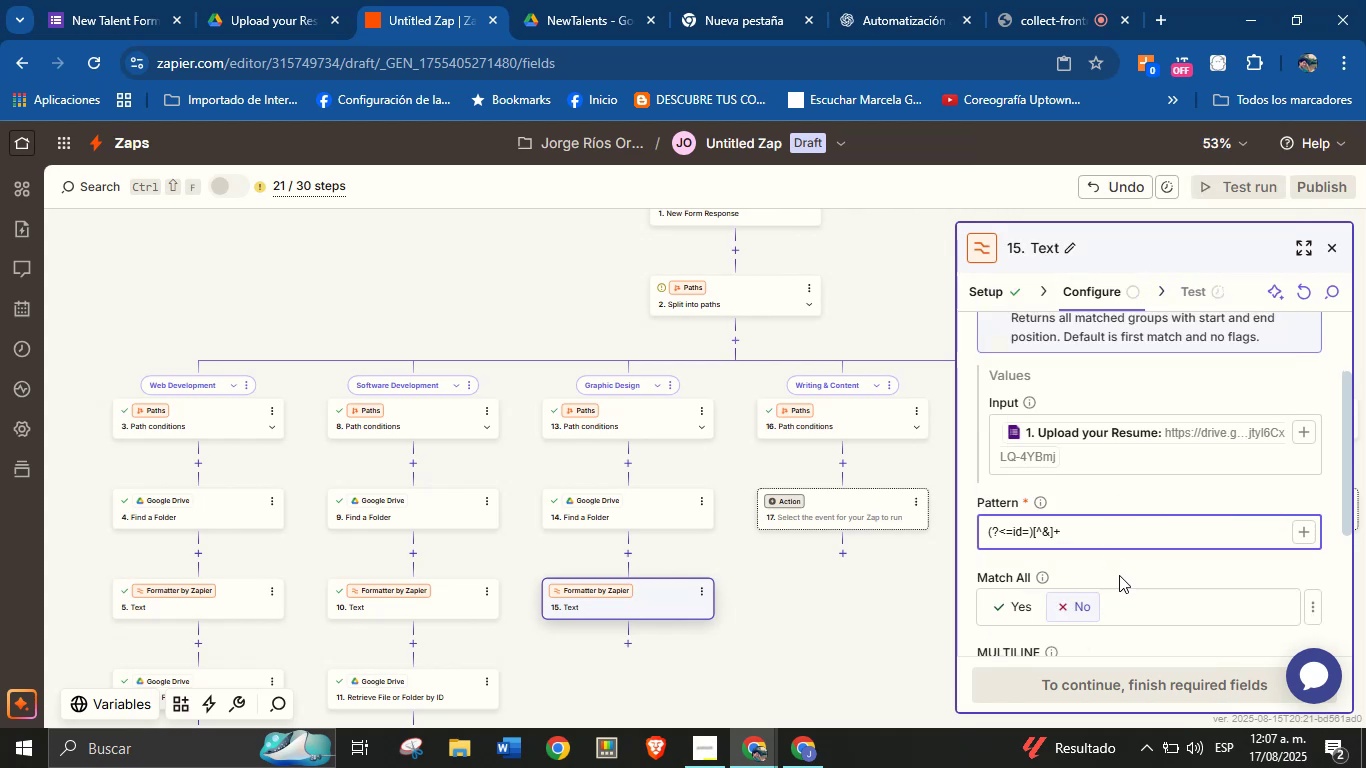 
left_click([1120, 575])
 